 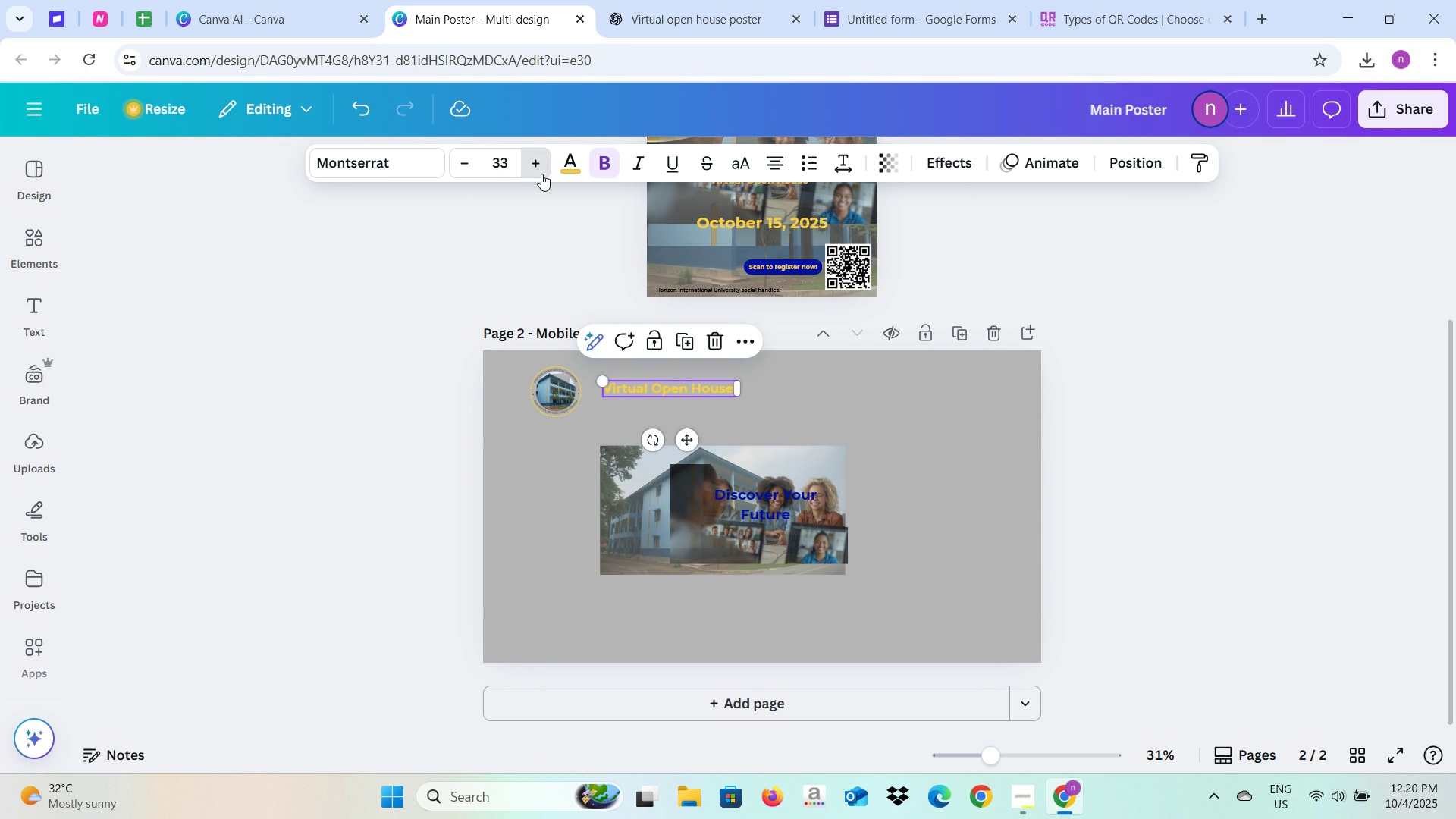 
triple_click([541, 174])
 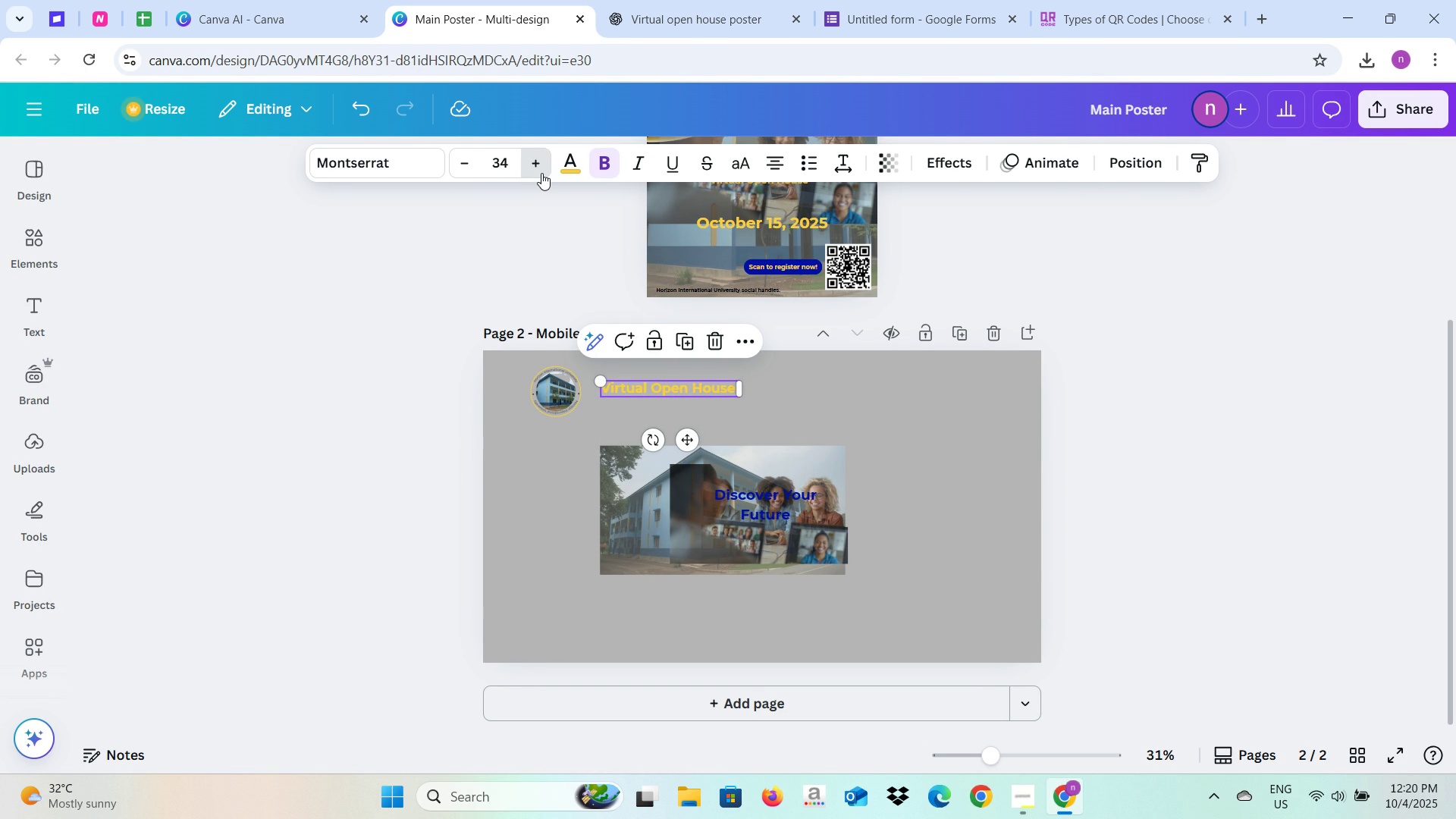 
triple_click([541, 173])
 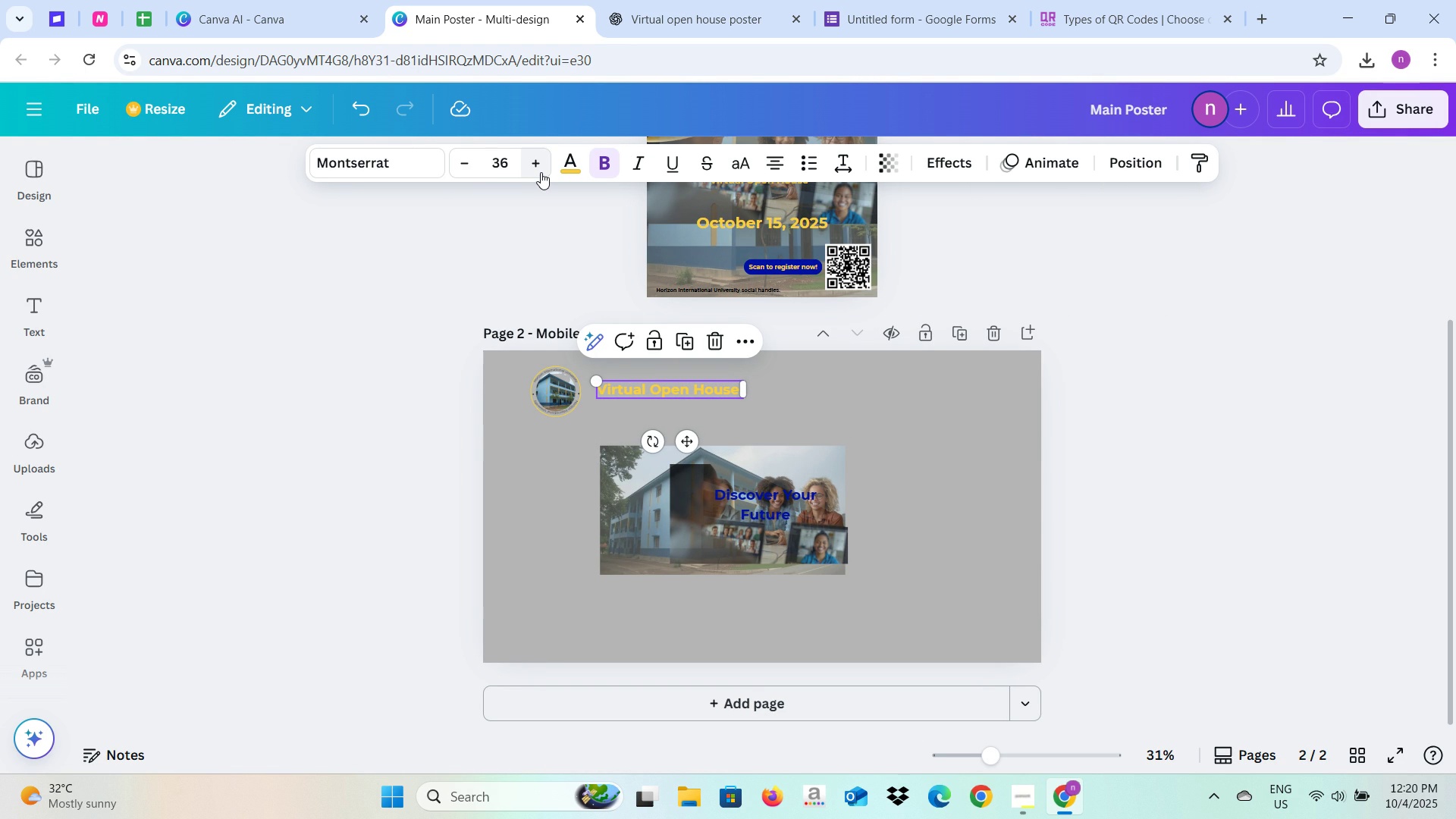 
triple_click([541, 173])
 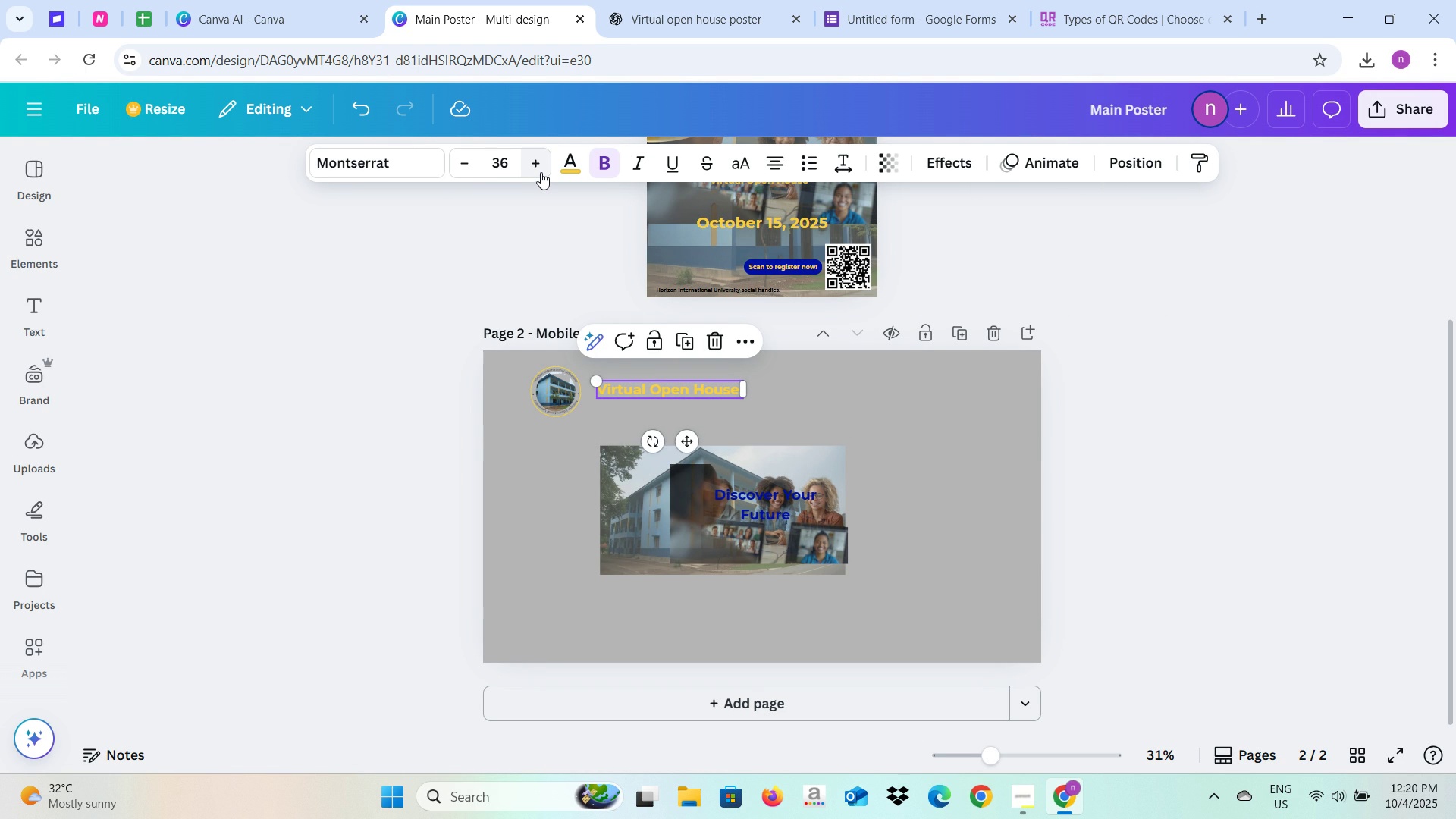 
triple_click([541, 172])
 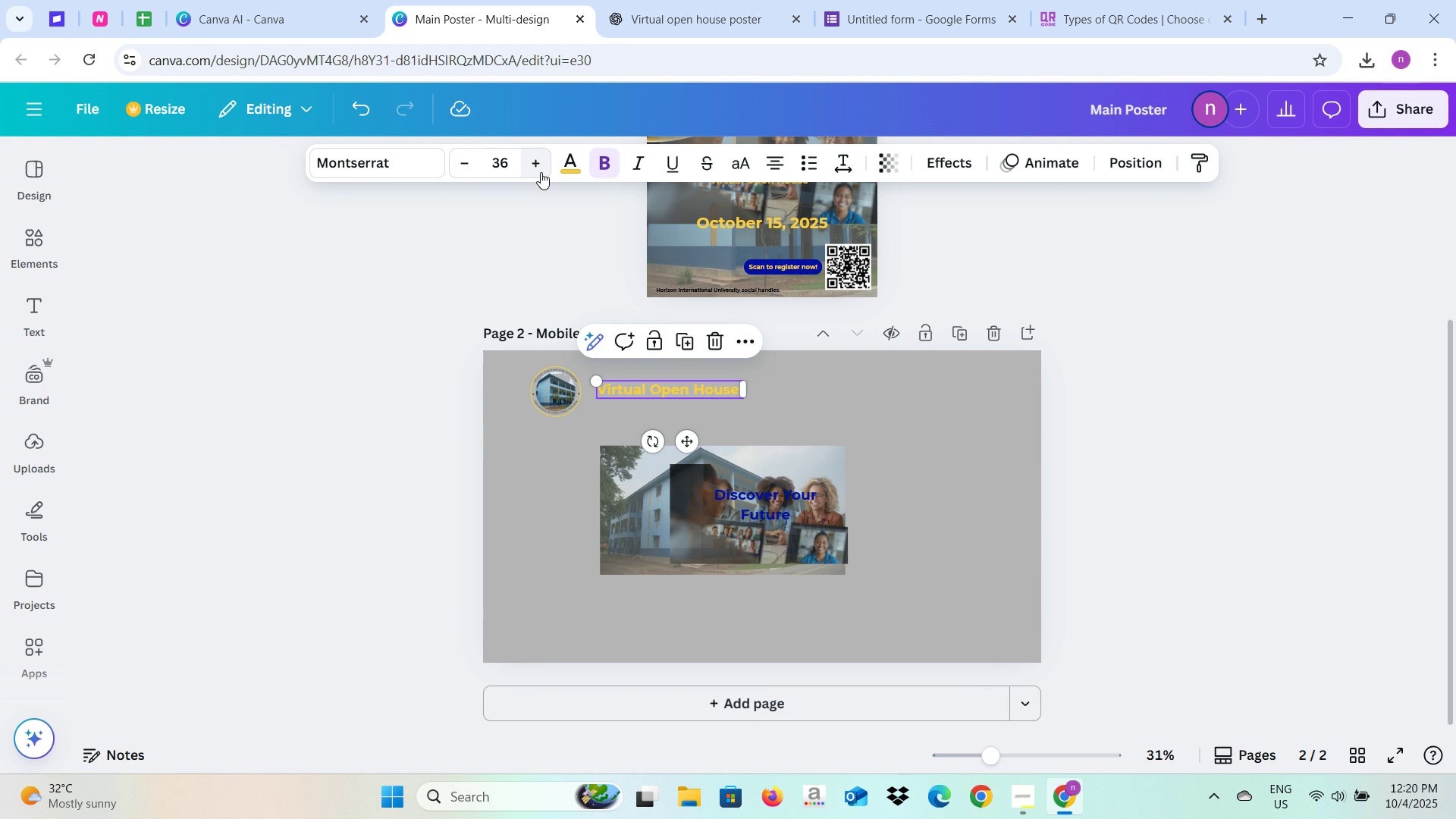 
triple_click([541, 172])
 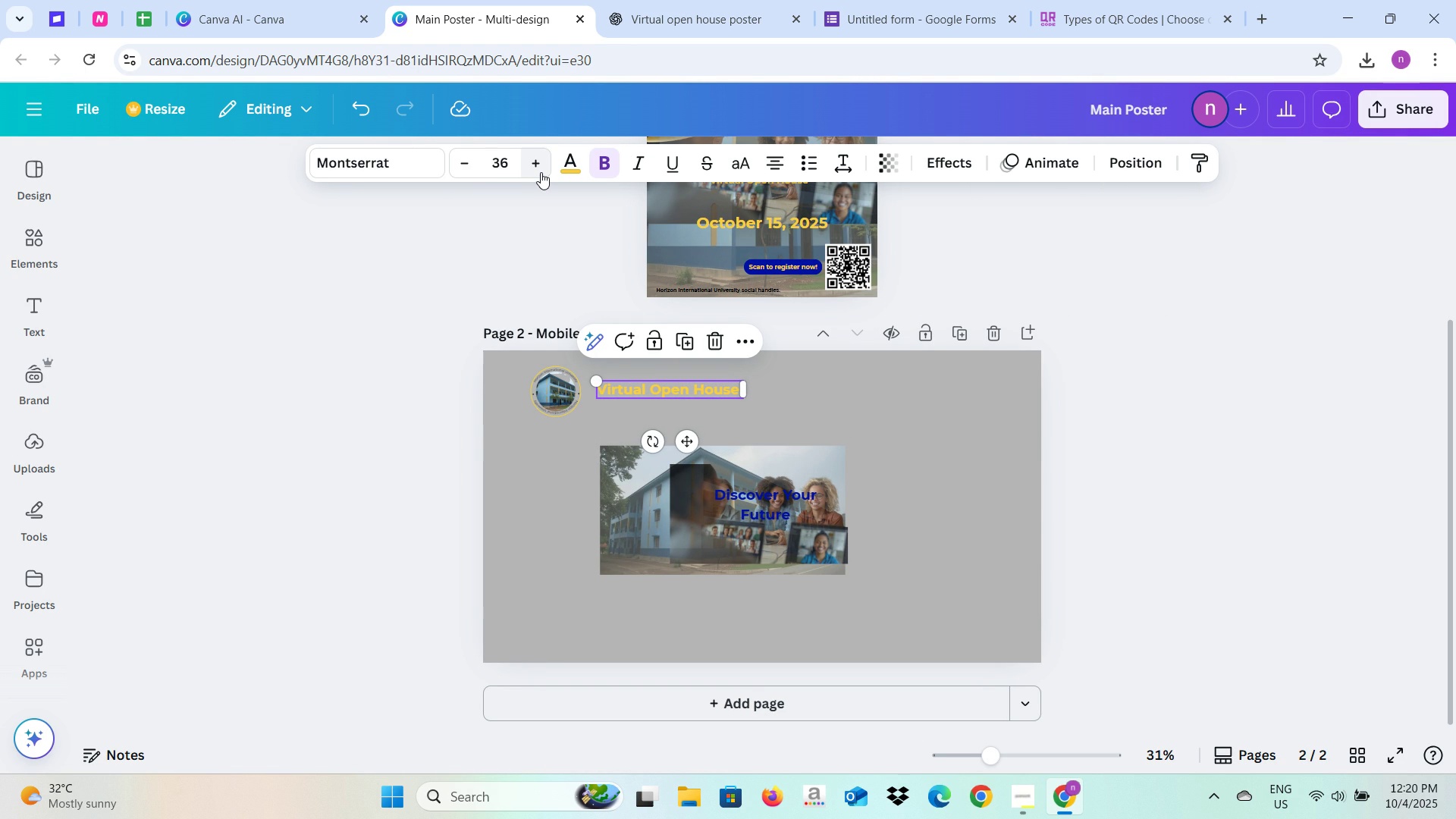 
triple_click([541, 172])
 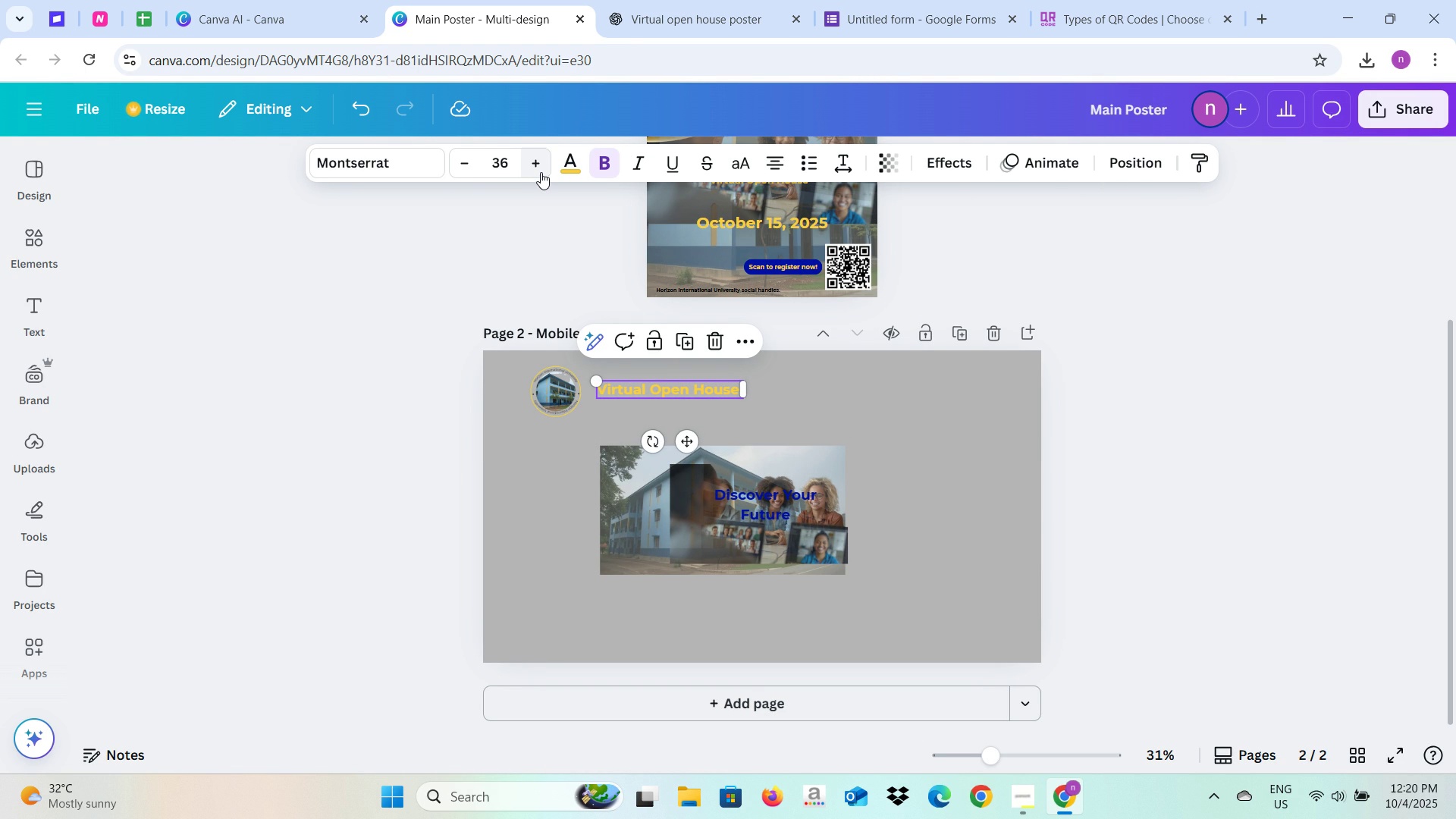 
triple_click([541, 172])
 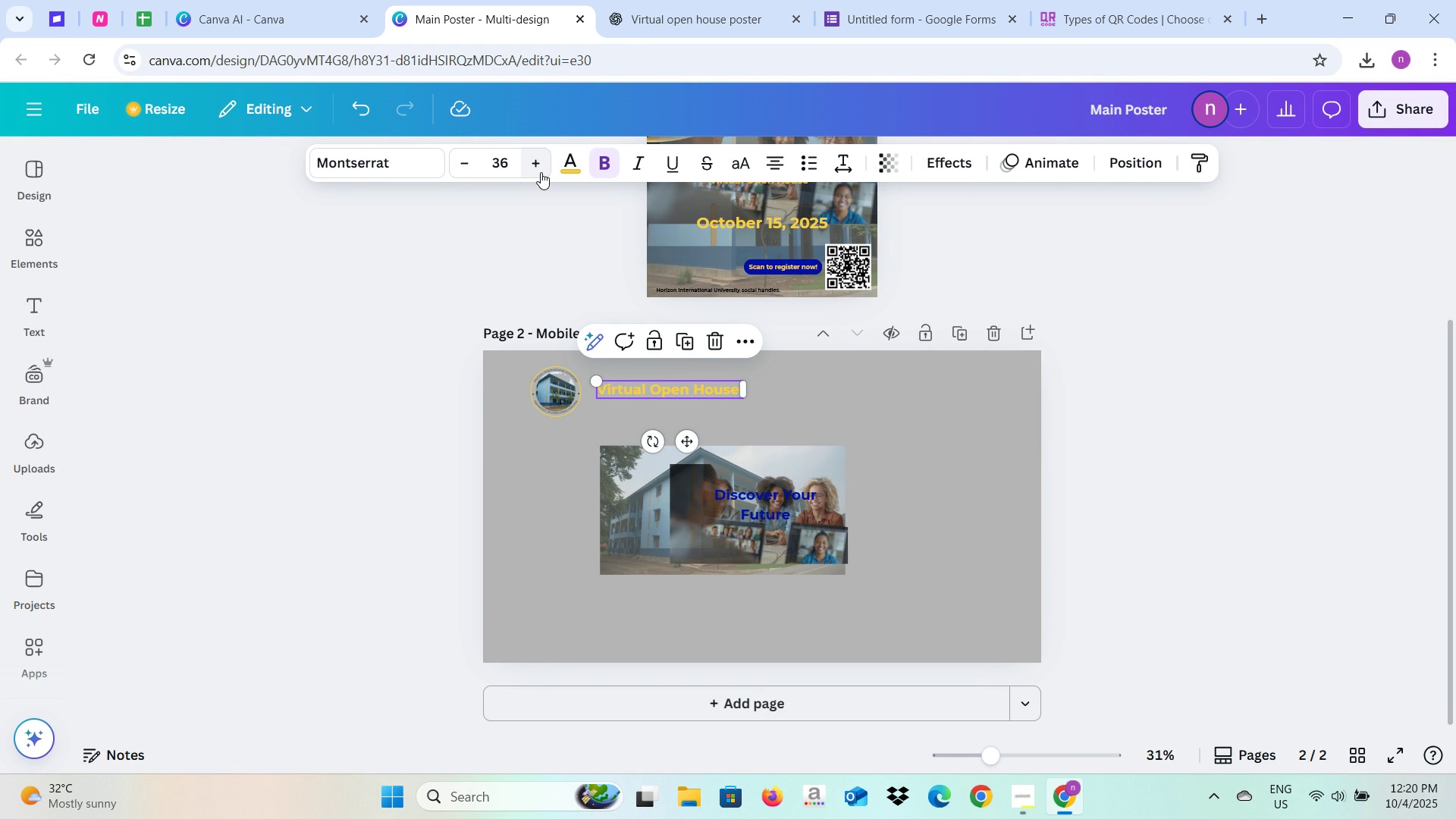 
triple_click([541, 172])
 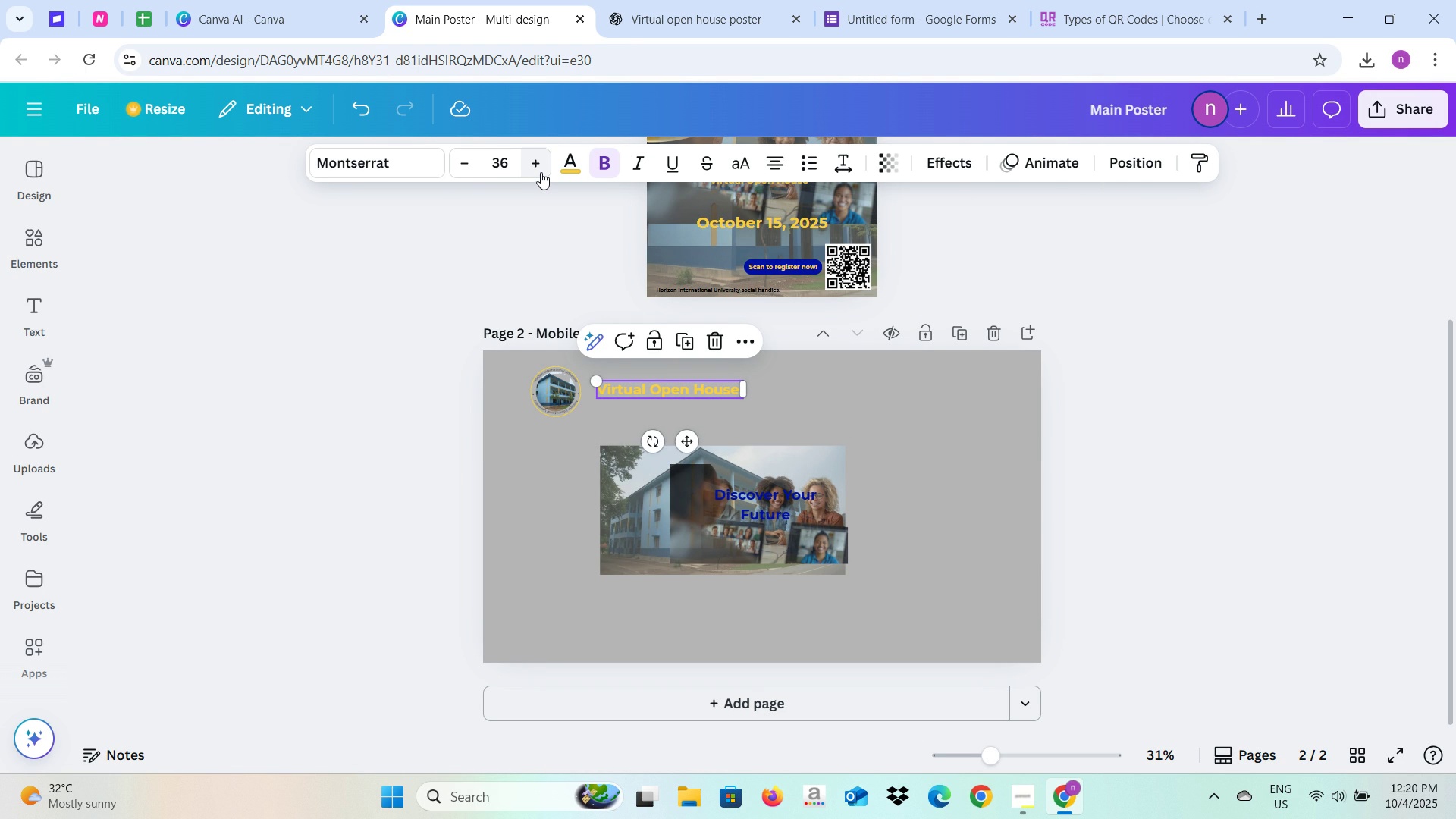 
triple_click([541, 172])
 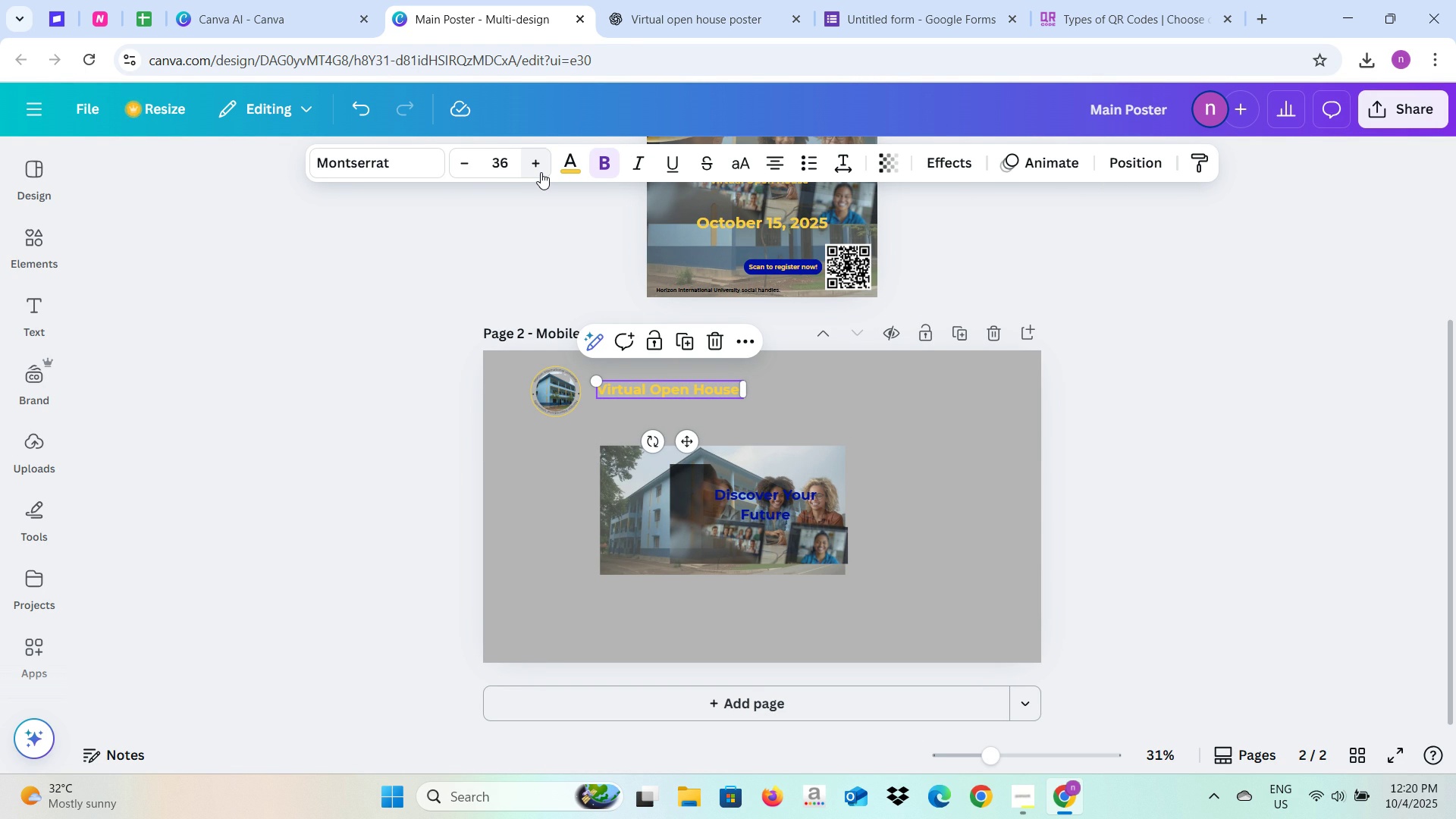 
triple_click([541, 172])
 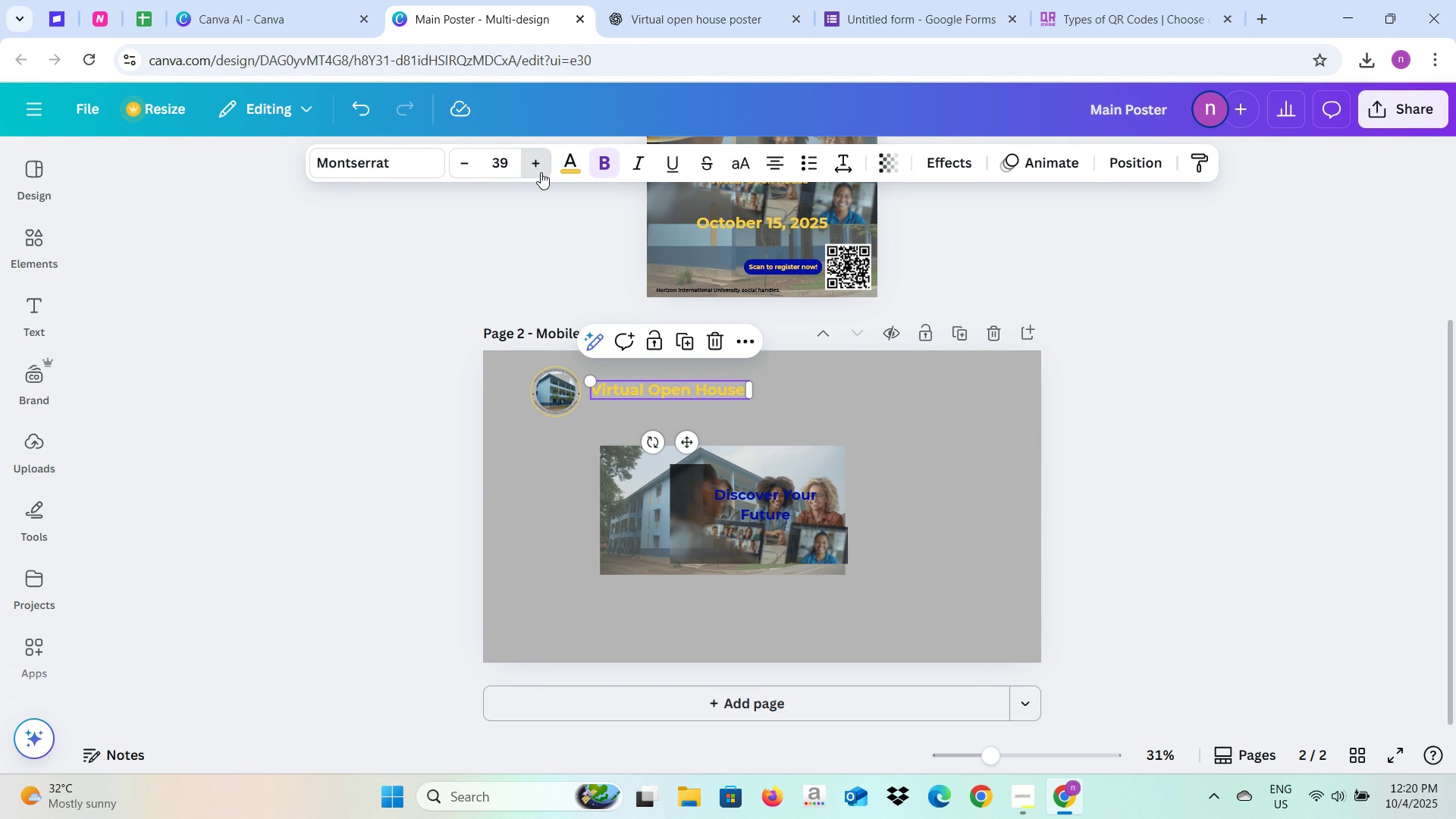 
triple_click([541, 172])
 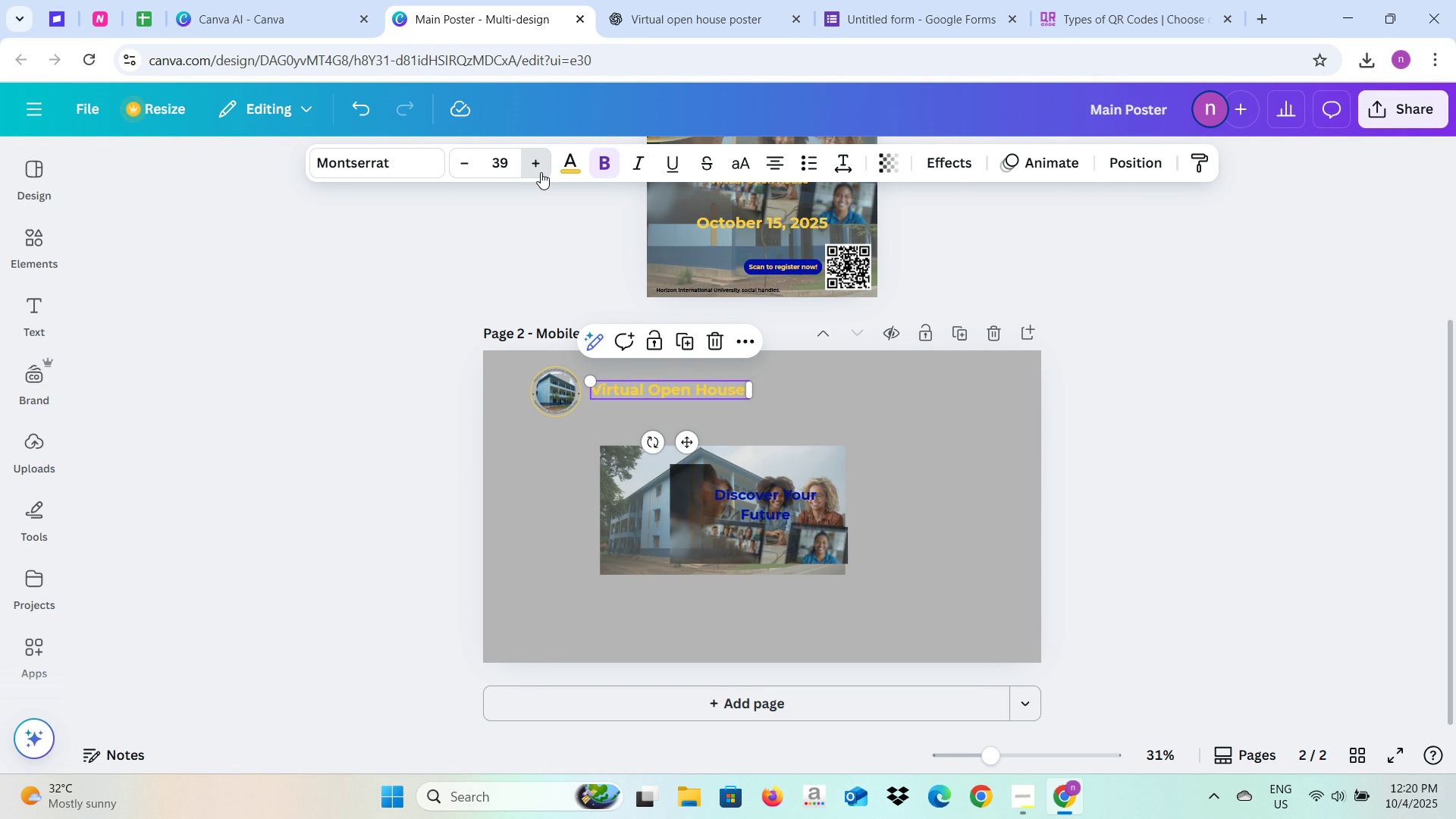 
triple_click([541, 172])
 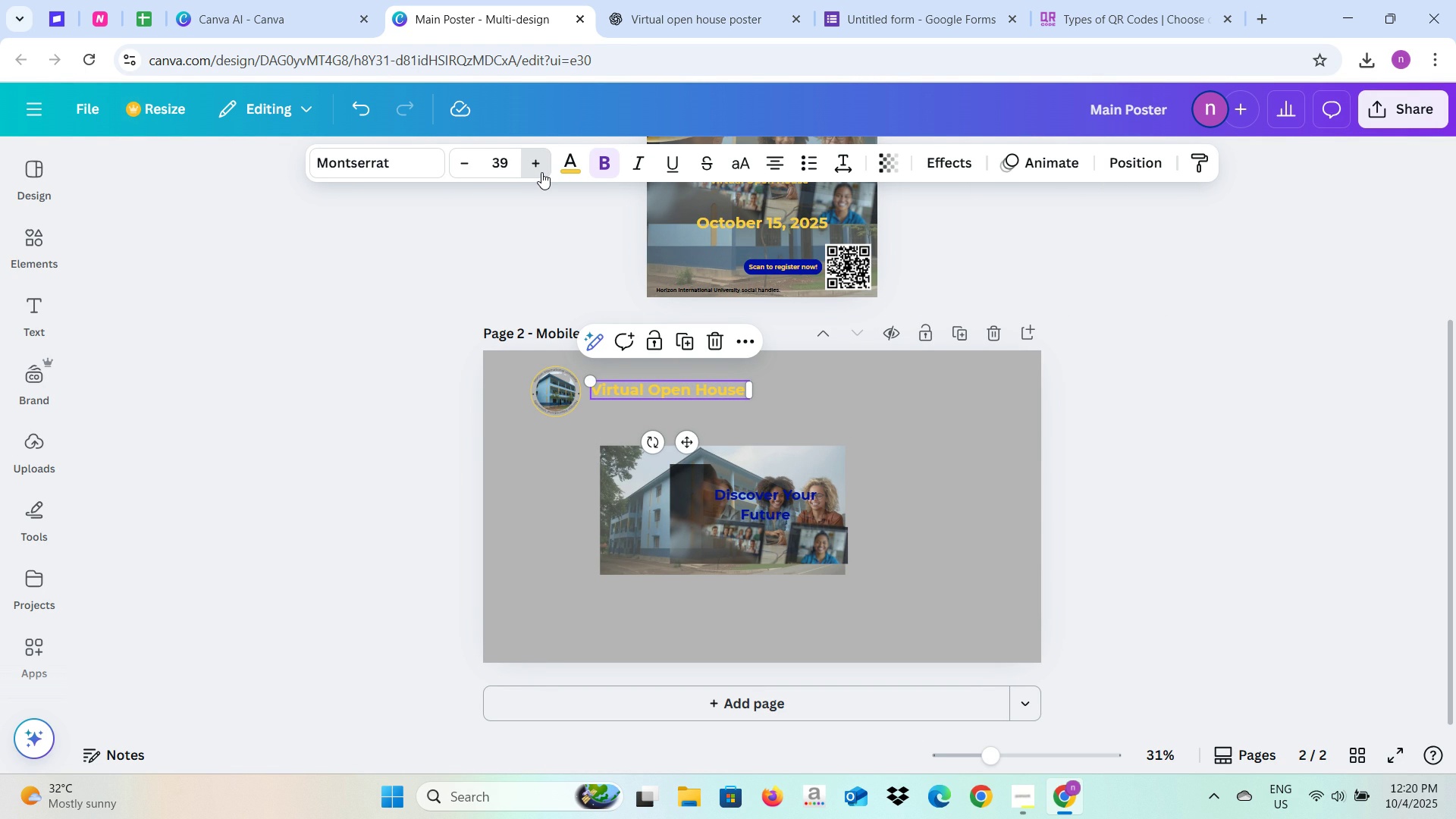 
double_click([541, 172])
 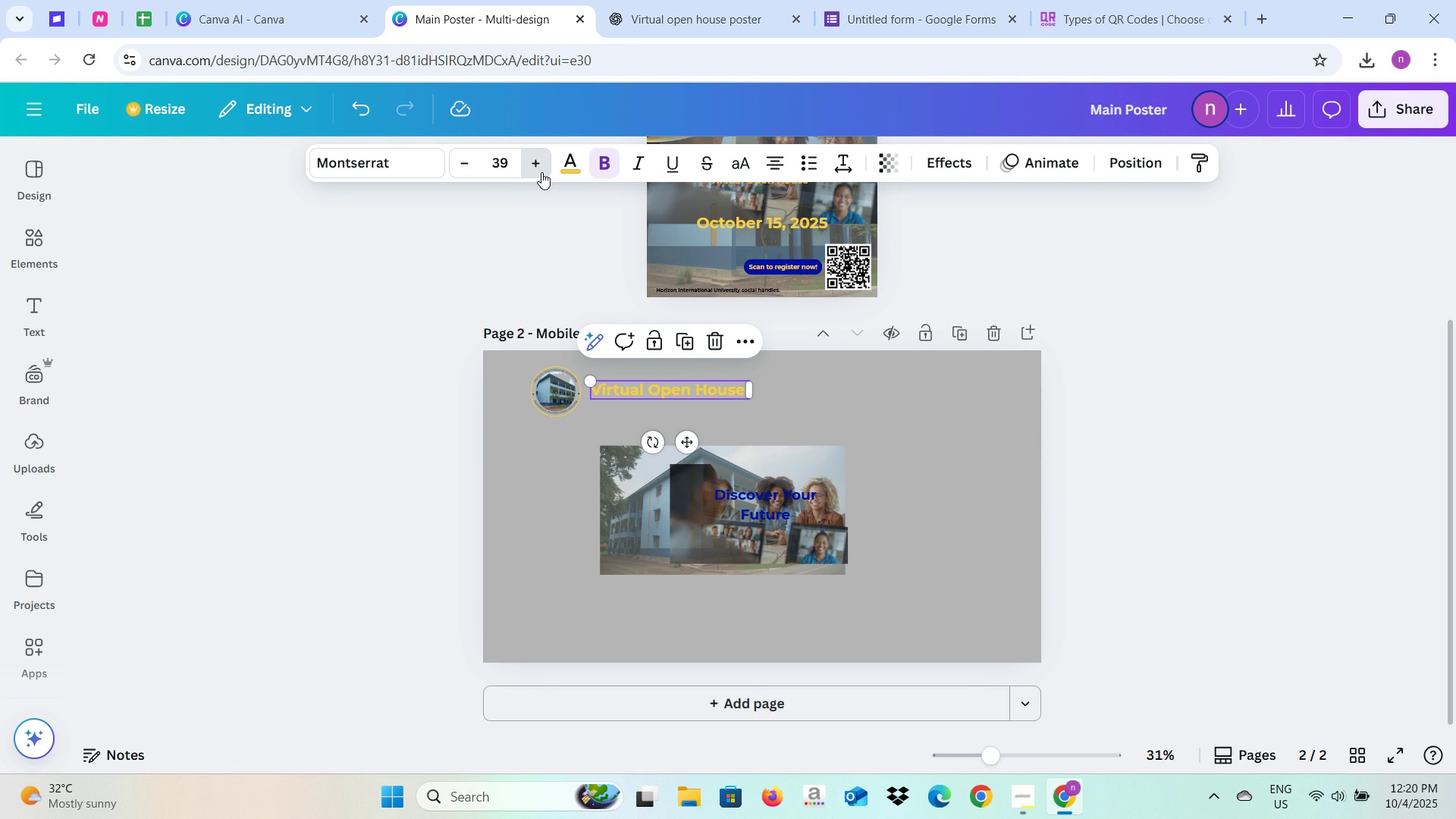 
triple_click([541, 172])
 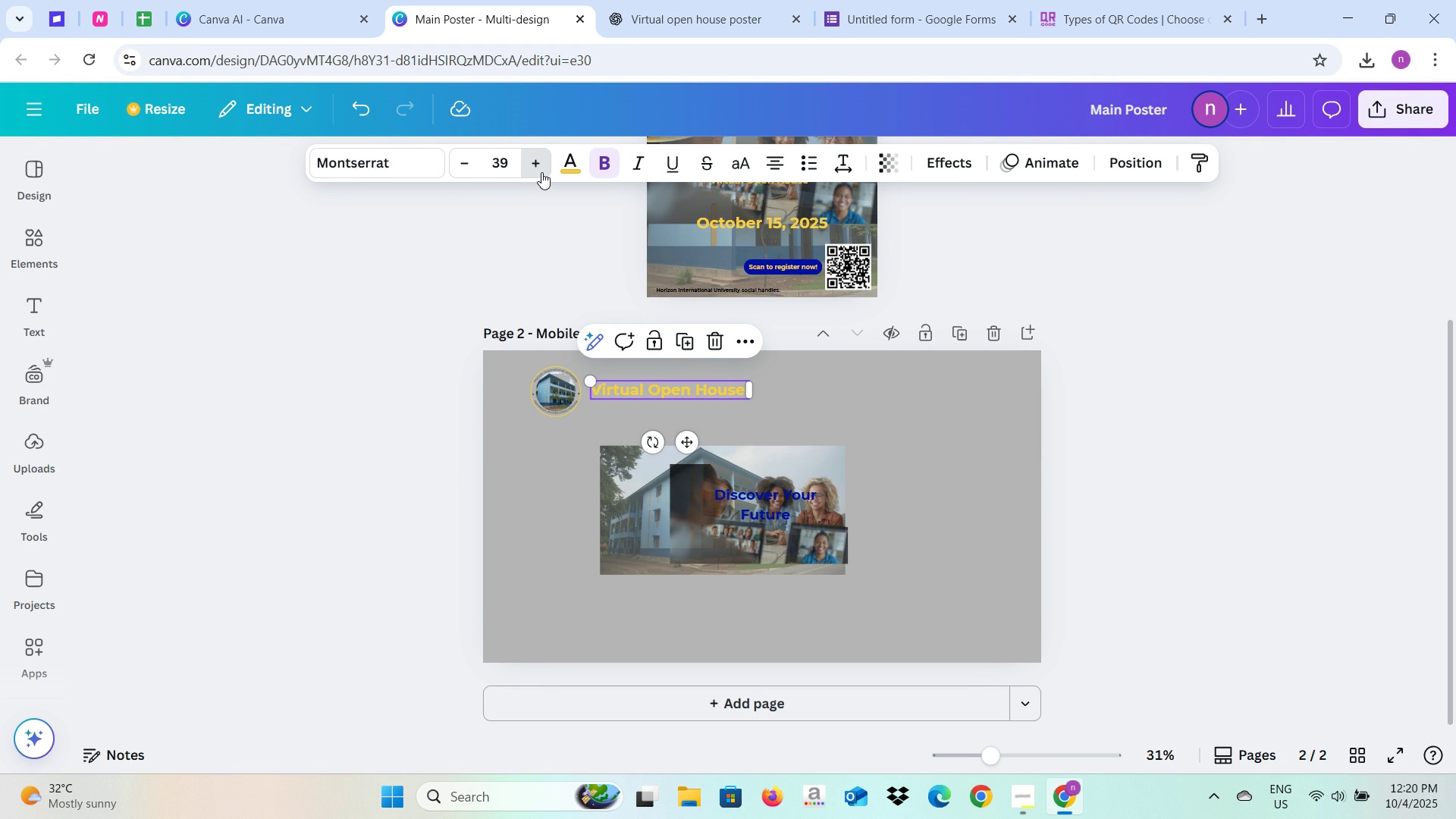 
triple_click([541, 172])
 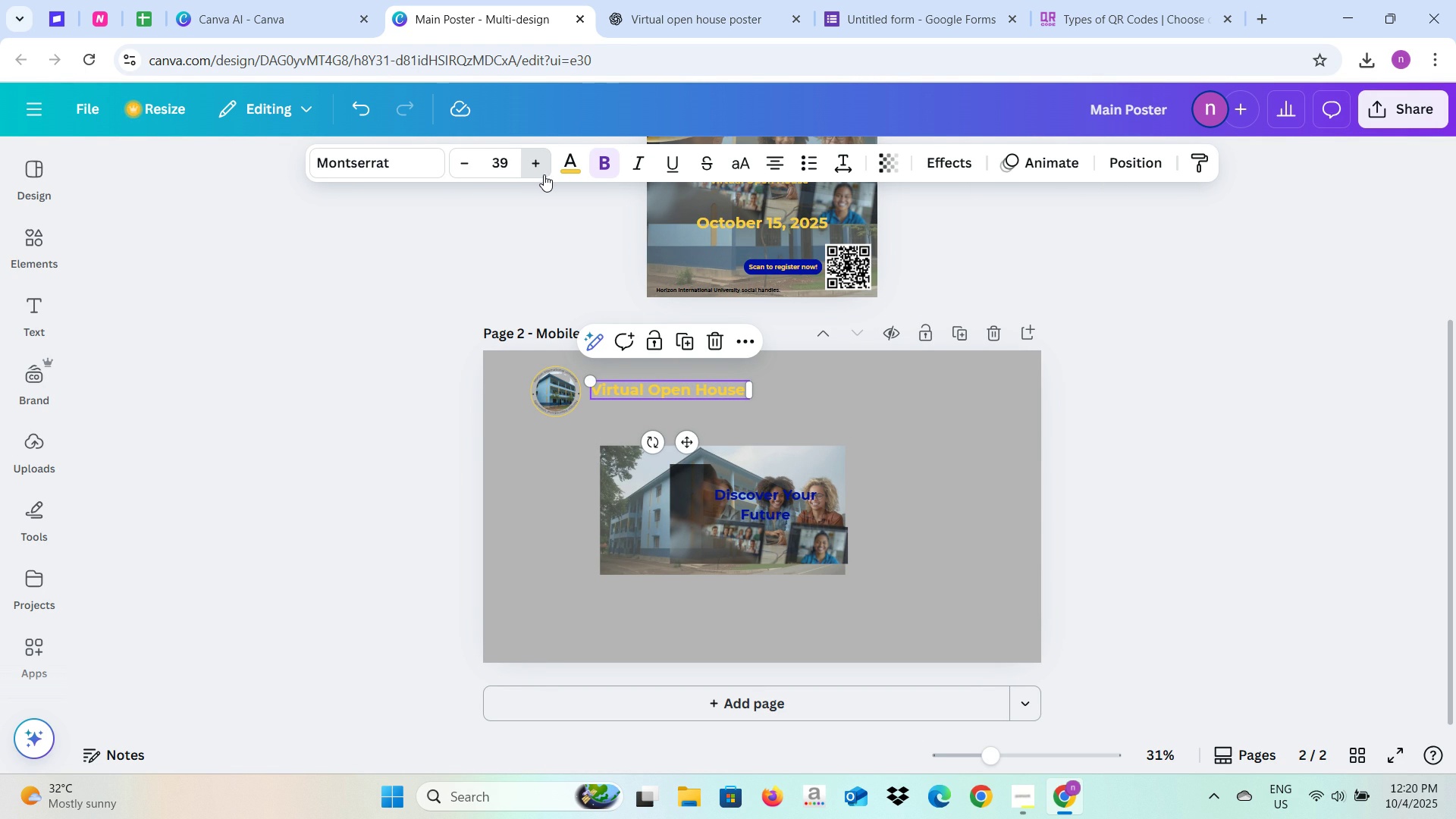 
triple_click([544, 174])
 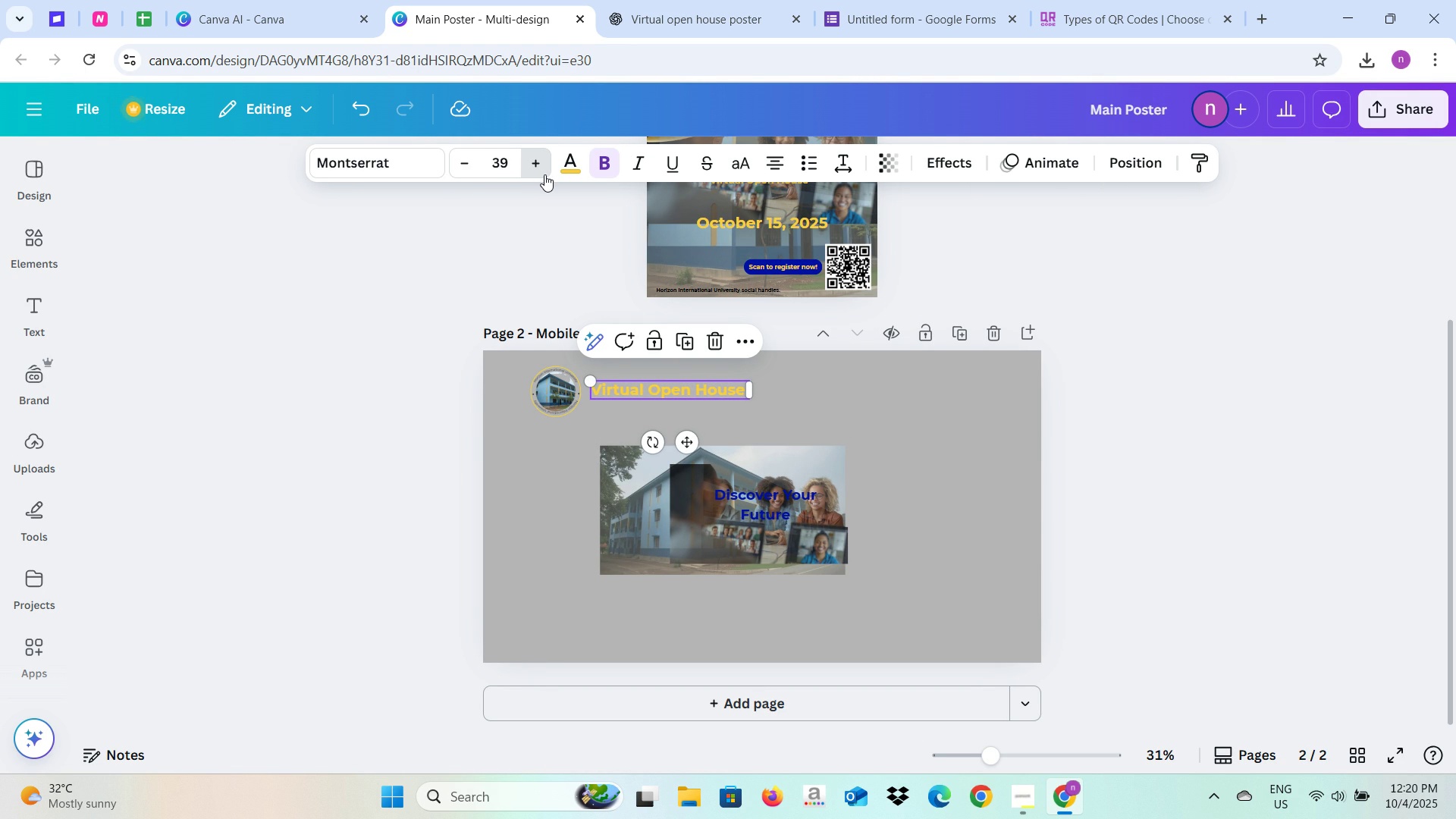 
triple_click([544, 174])
 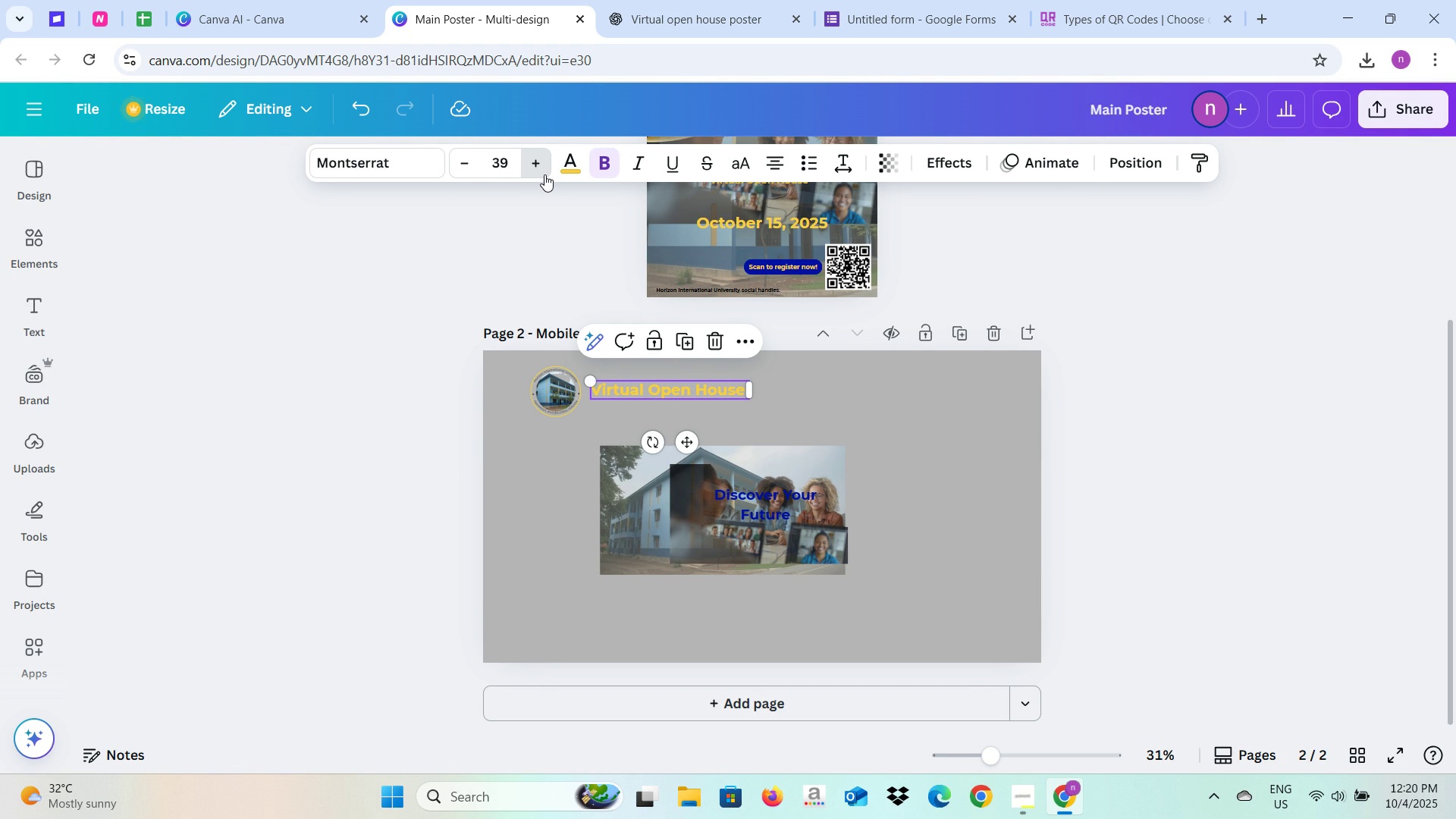 
triple_click([544, 174])
 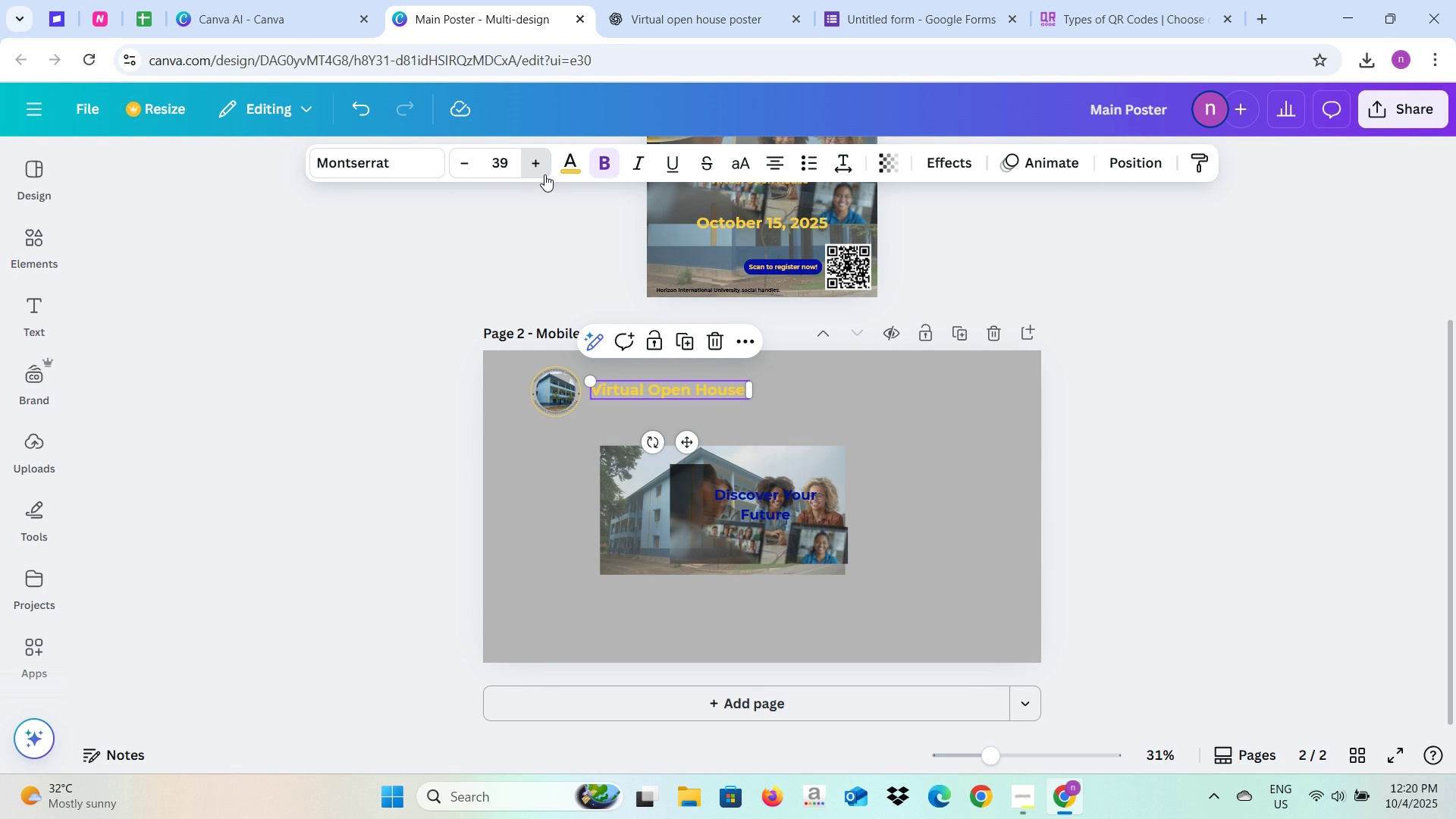 
triple_click([544, 174])
 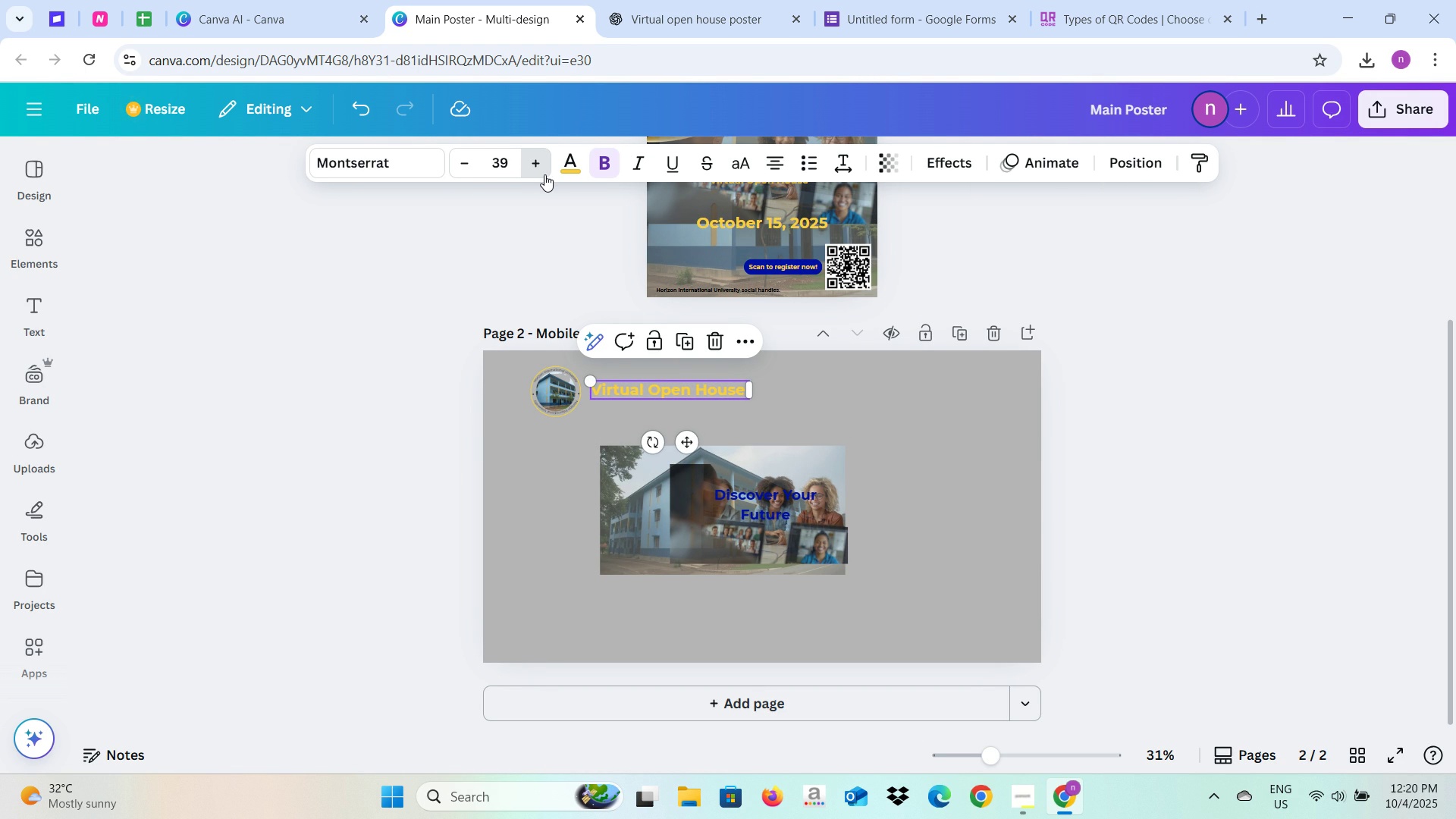 
triple_click([544, 174])
 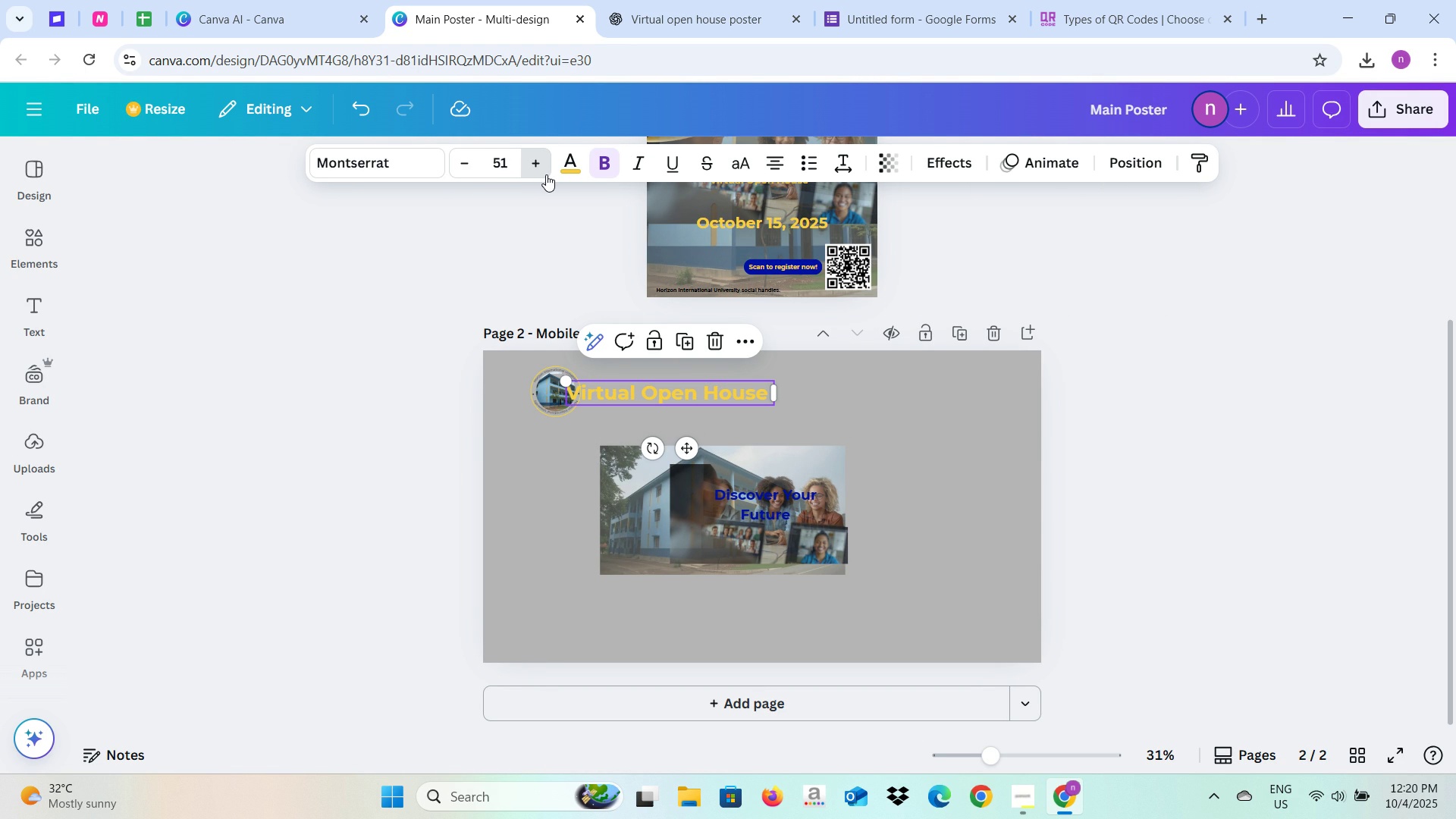 
triple_click([546, 174])
 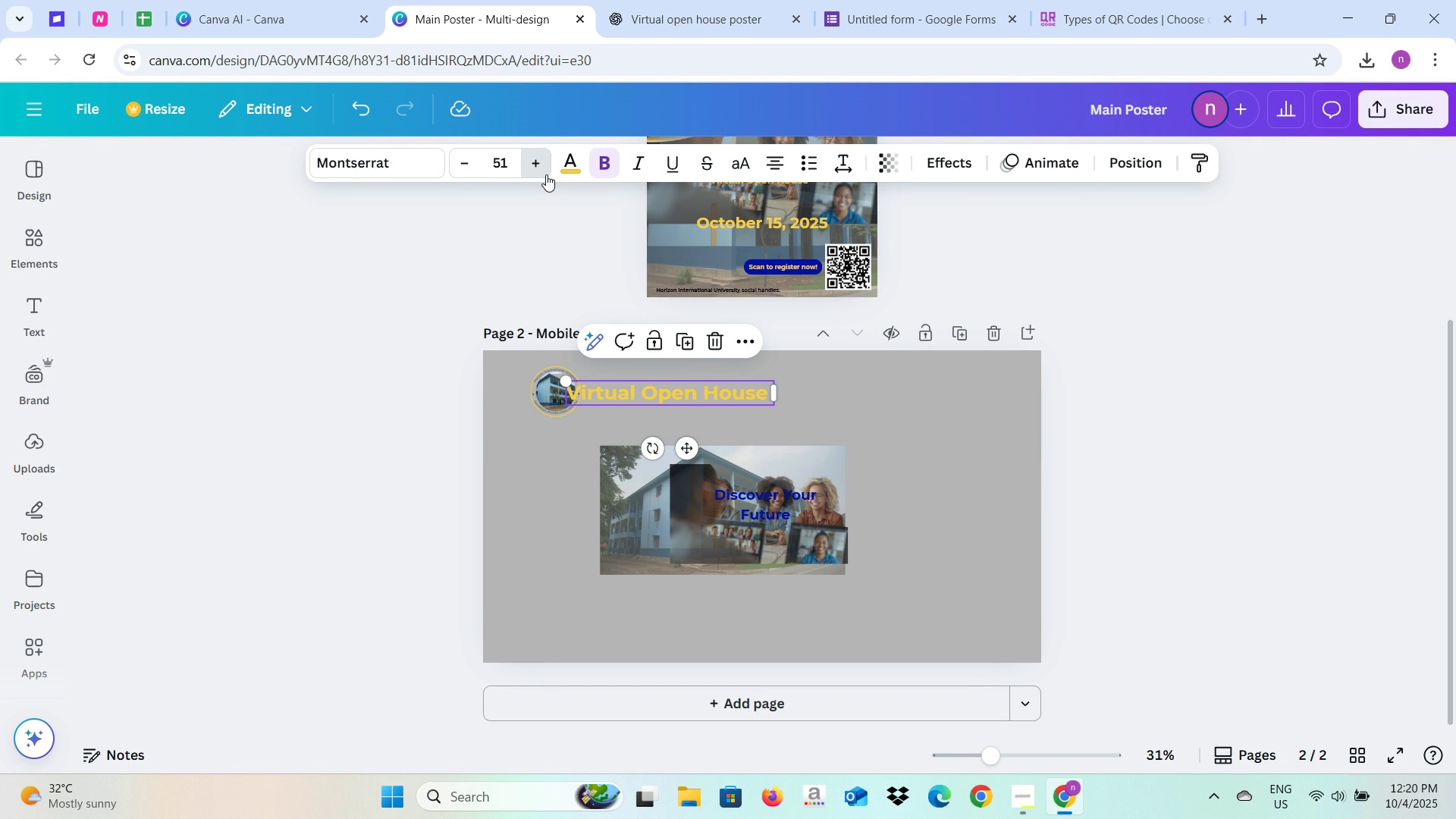 
triple_click([546, 174])
 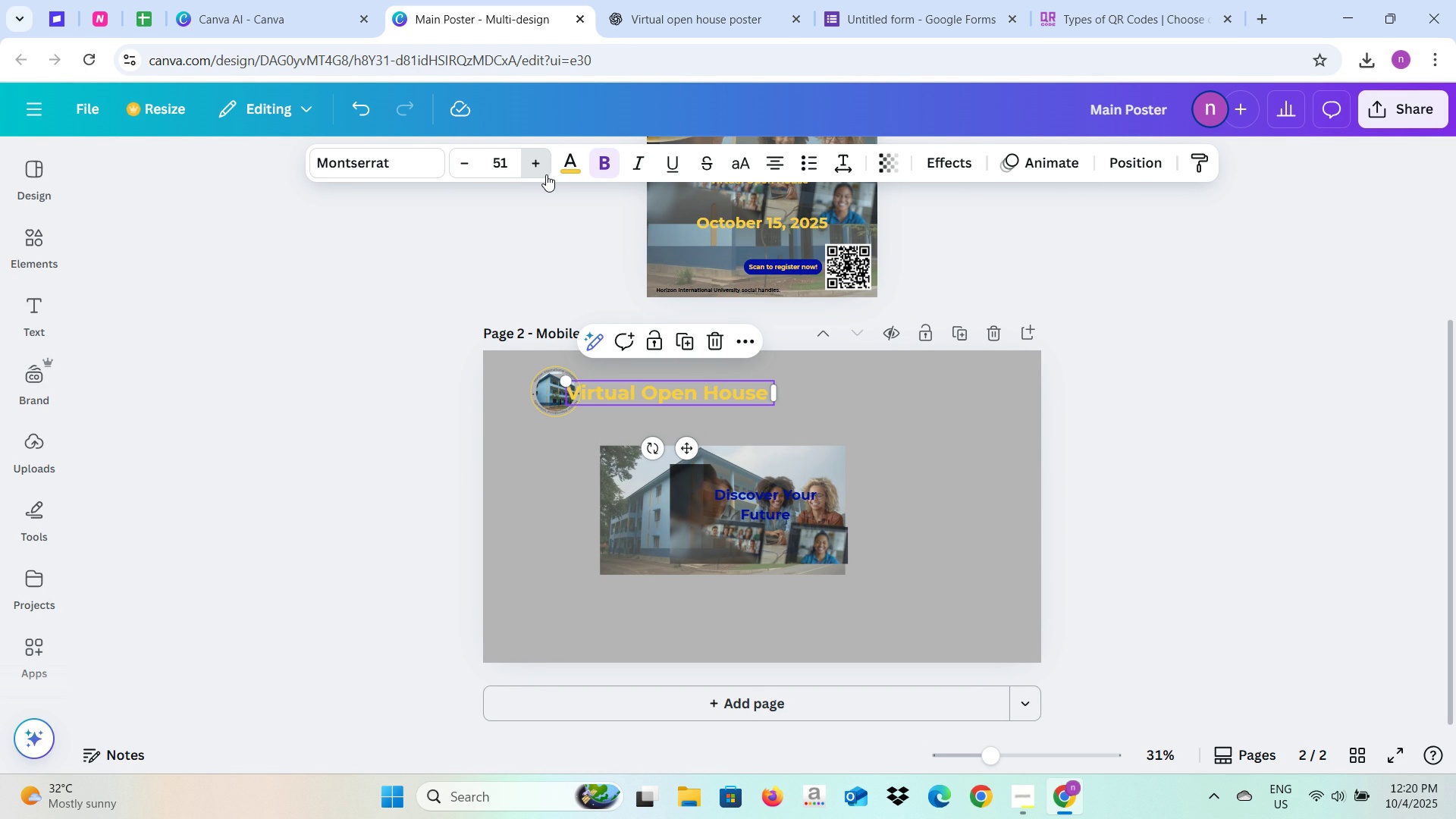 
triple_click([546, 174])
 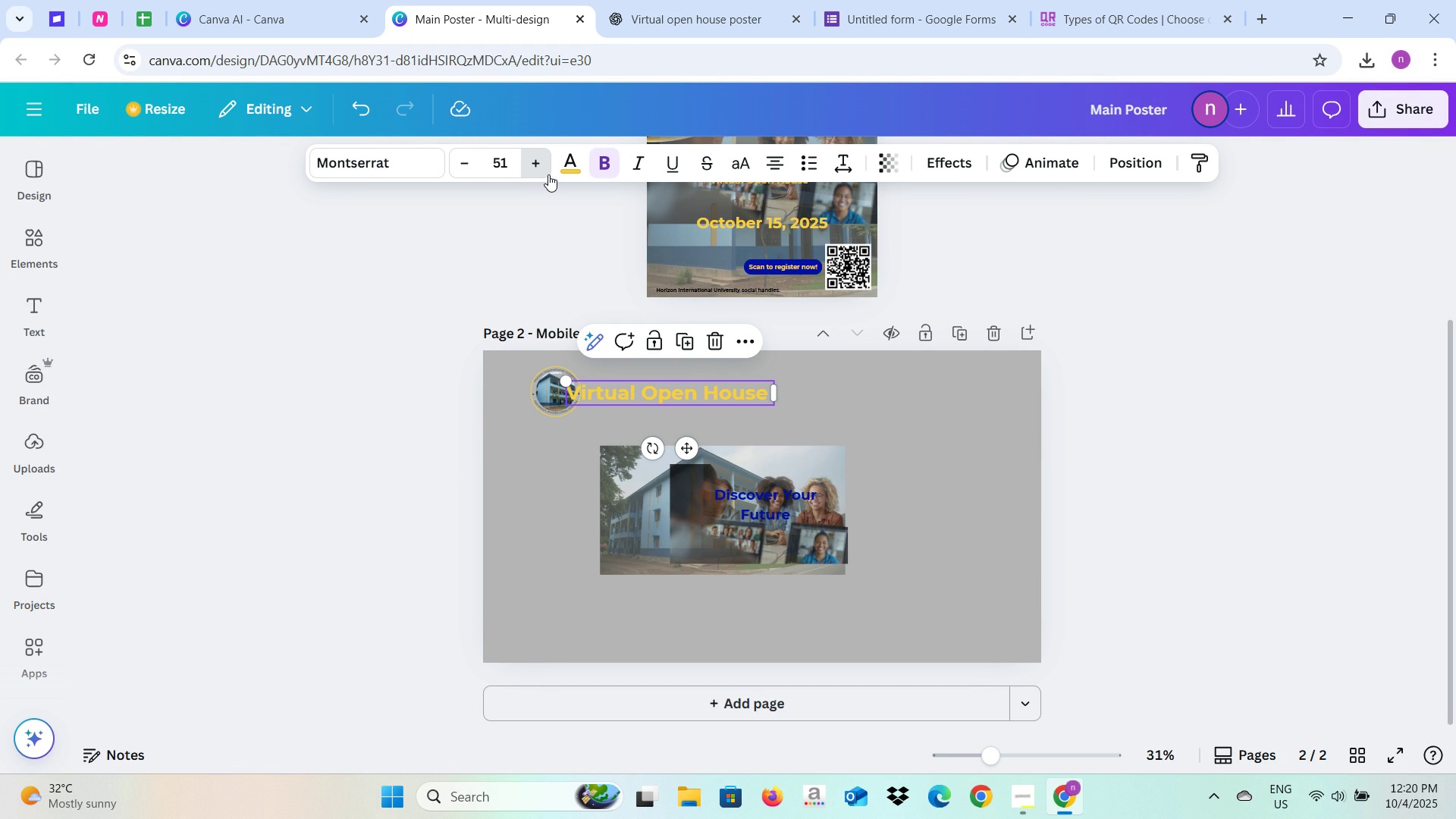 
triple_click([548, 174])
 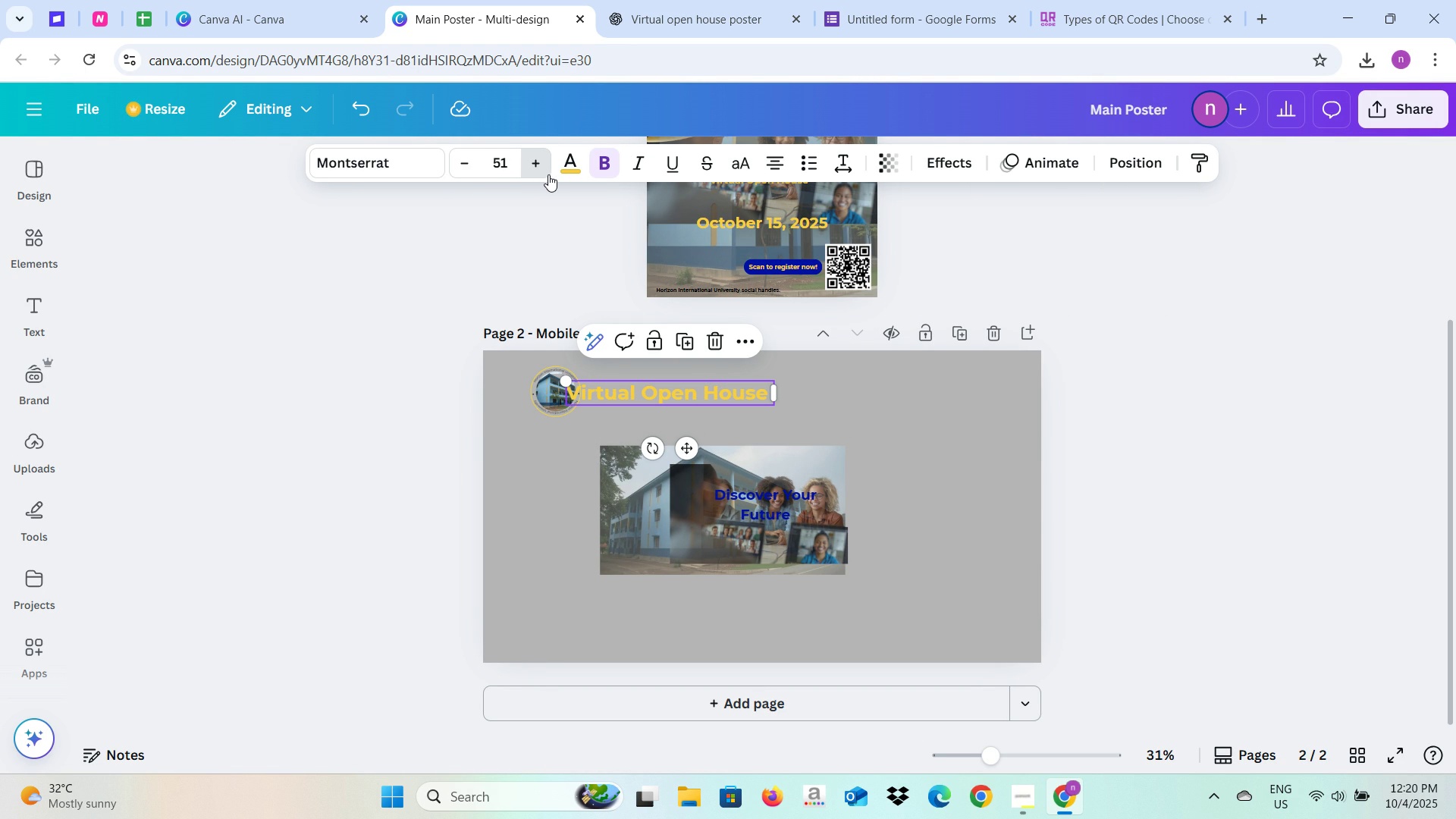 
triple_click([548, 174])
 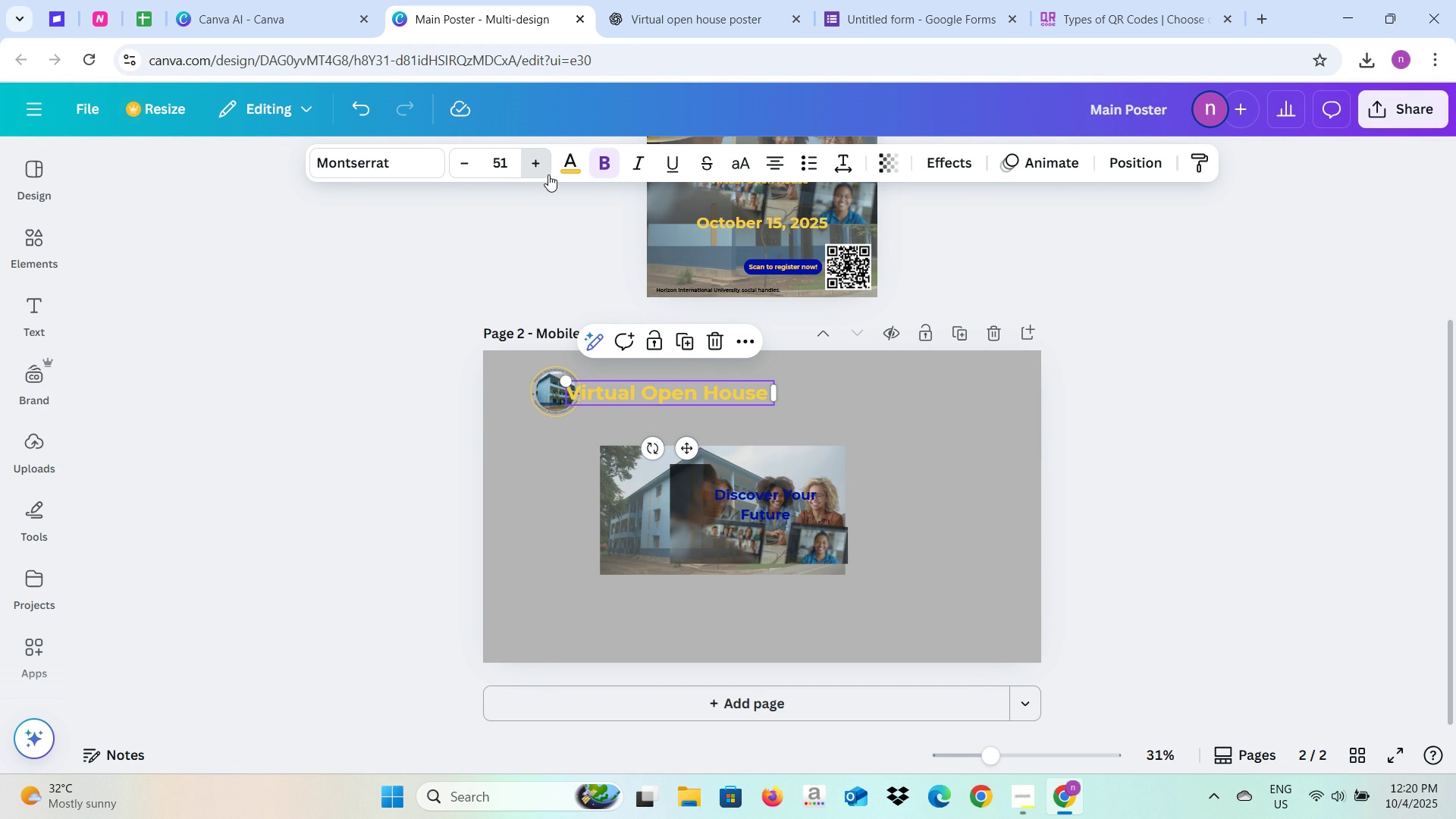 
triple_click([548, 174])
 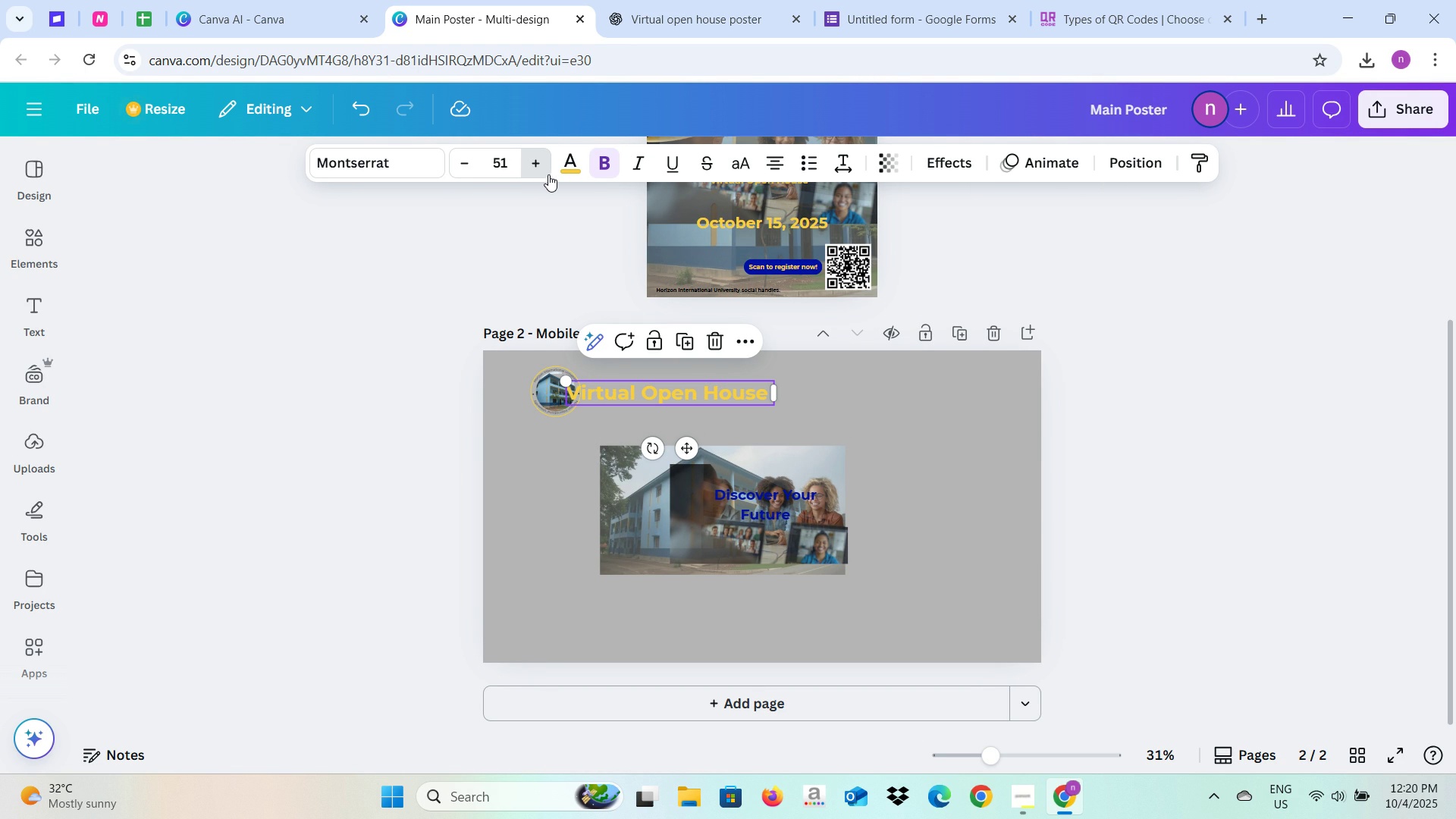 
triple_click([548, 174])
 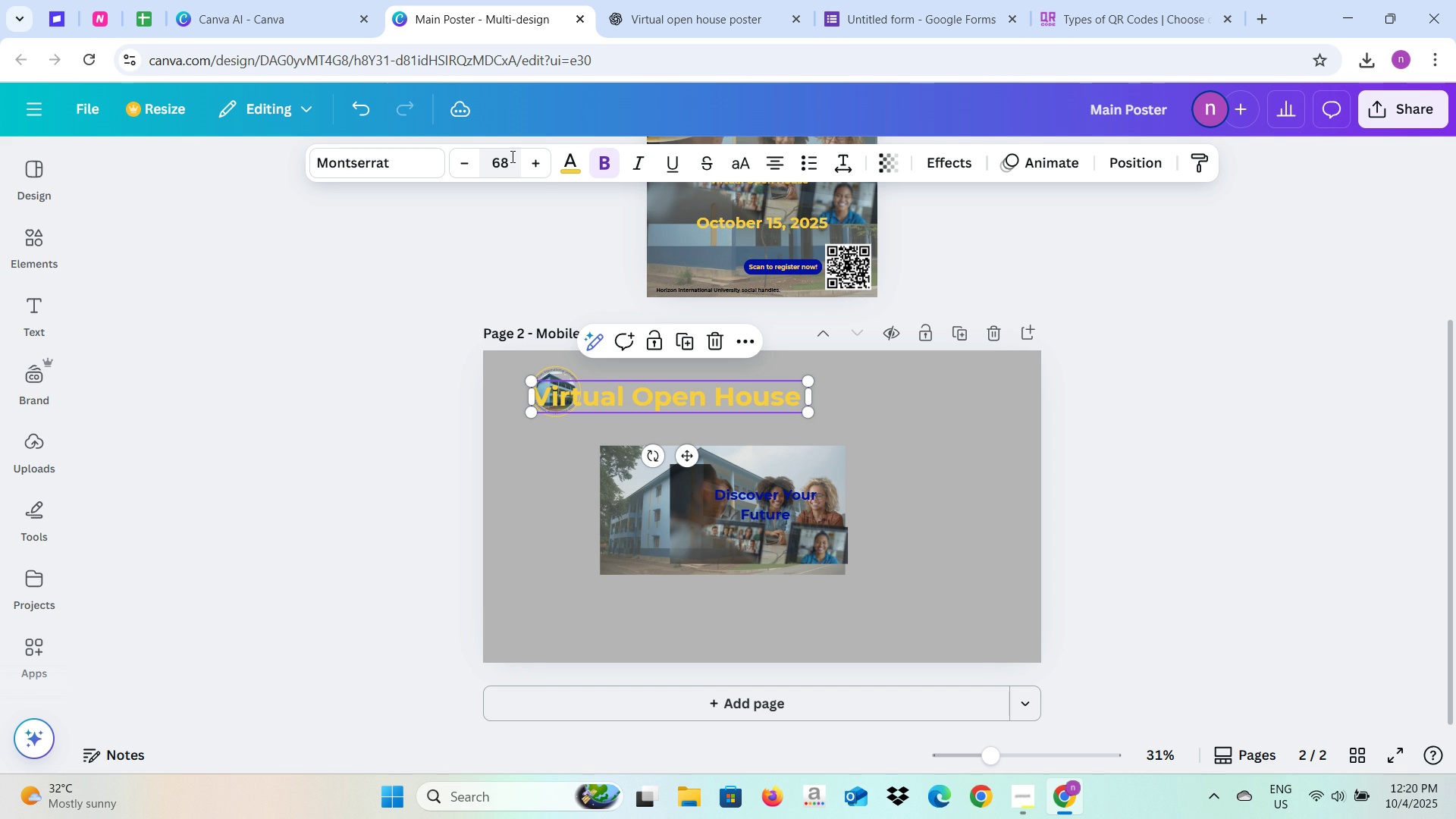 
left_click([512, 165])
 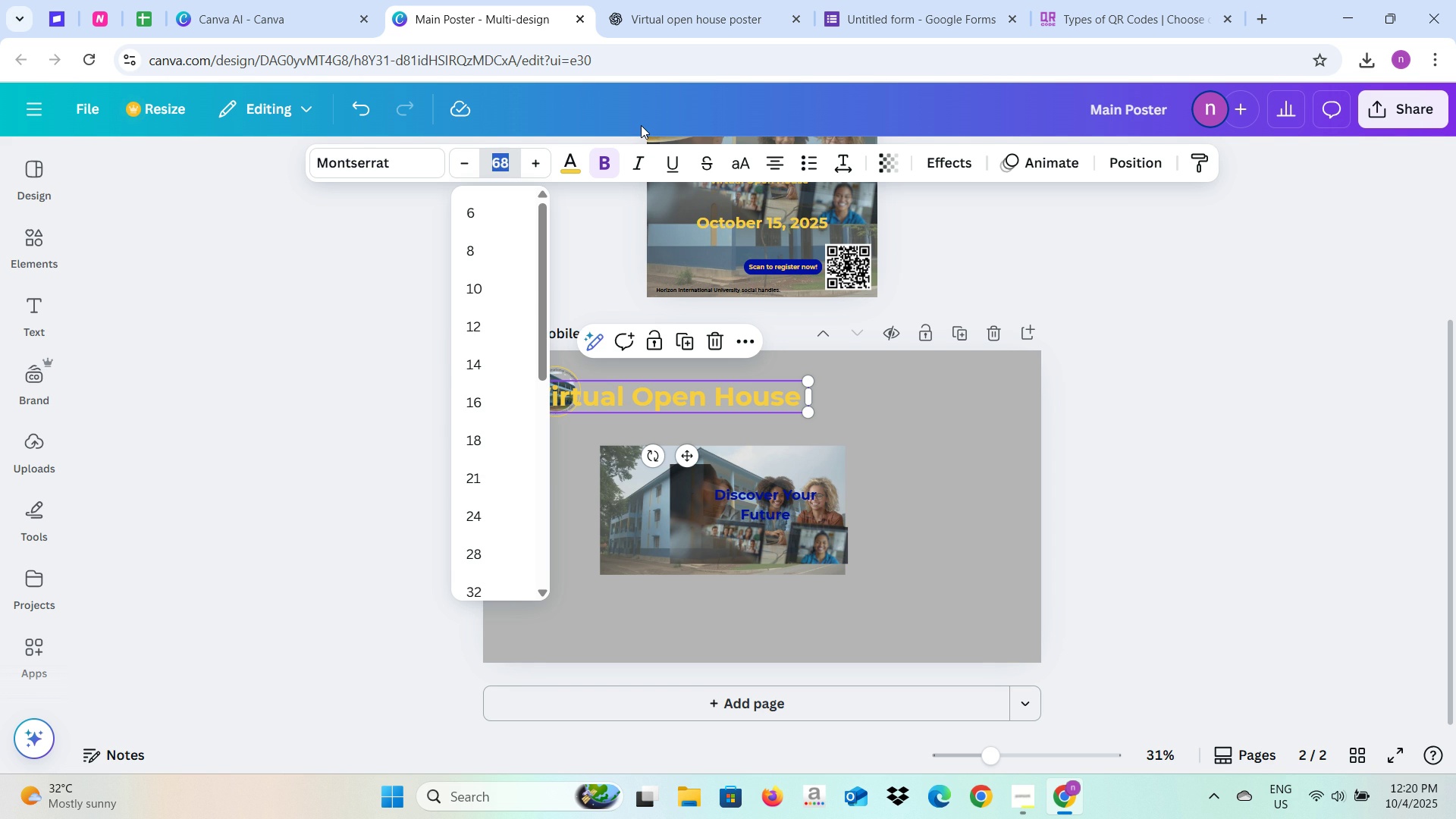 
key(Backspace)
key(Backspace)
type(100)
 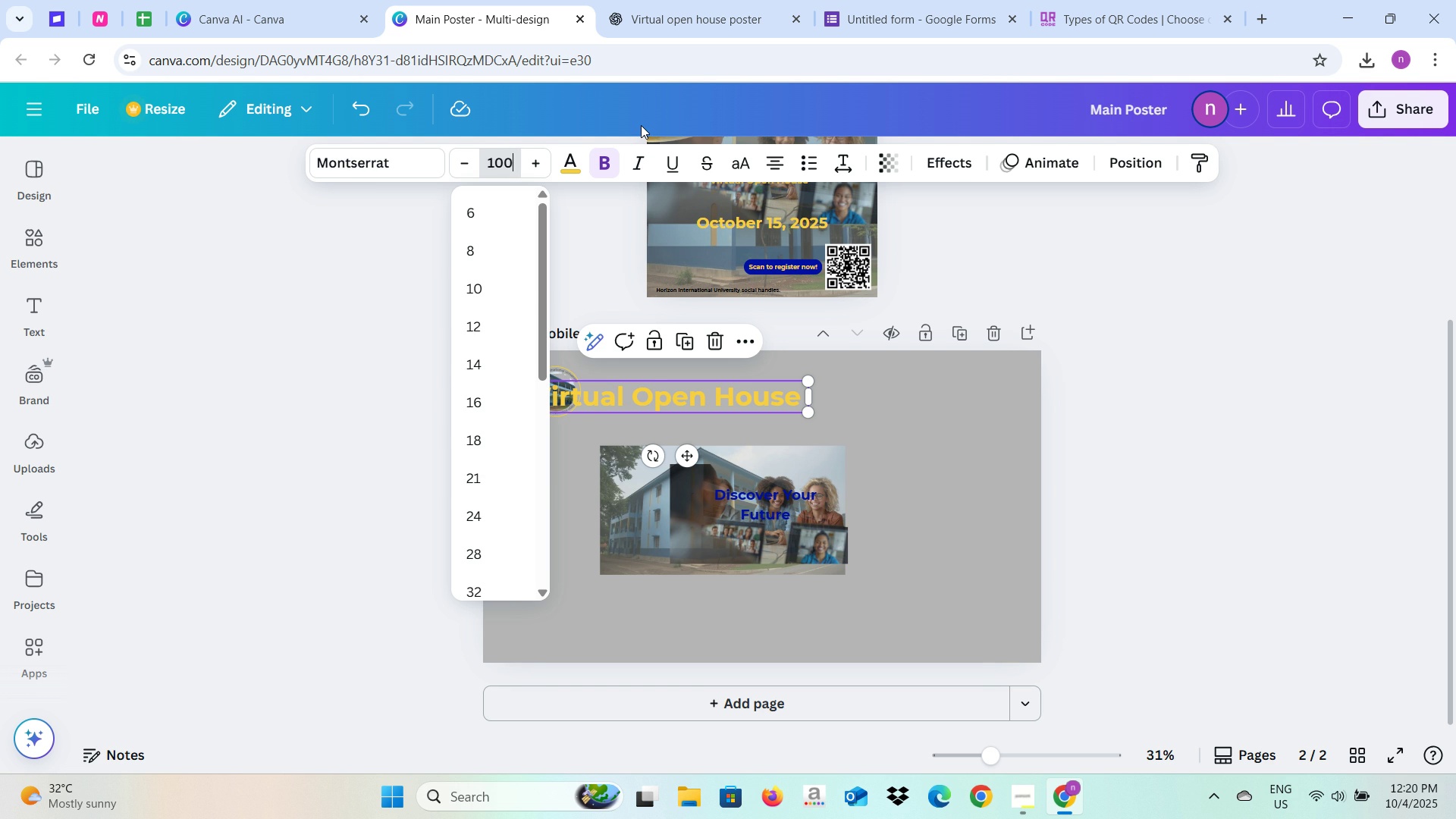 
key(Enter)